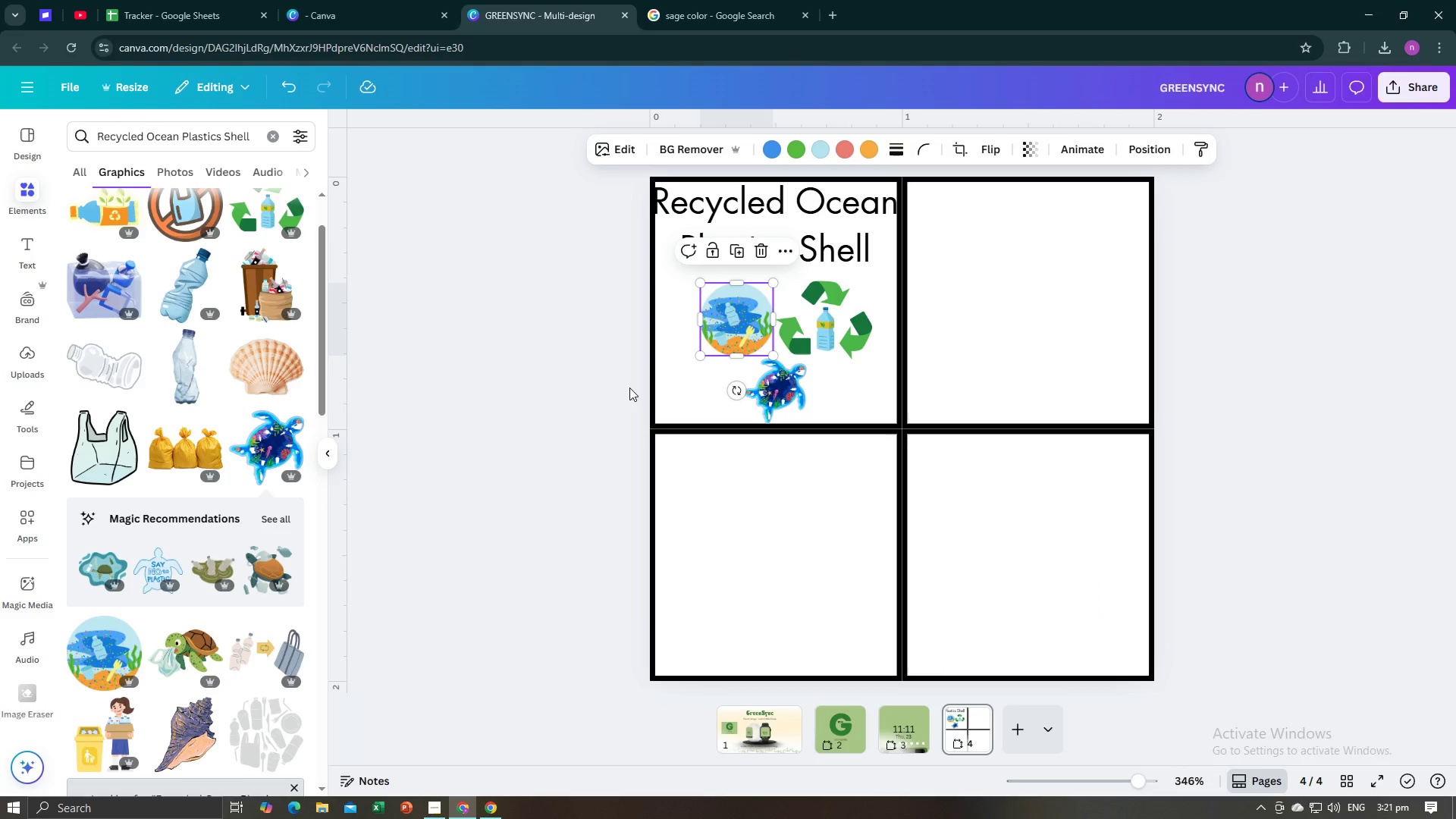 
left_click([577, 395])
 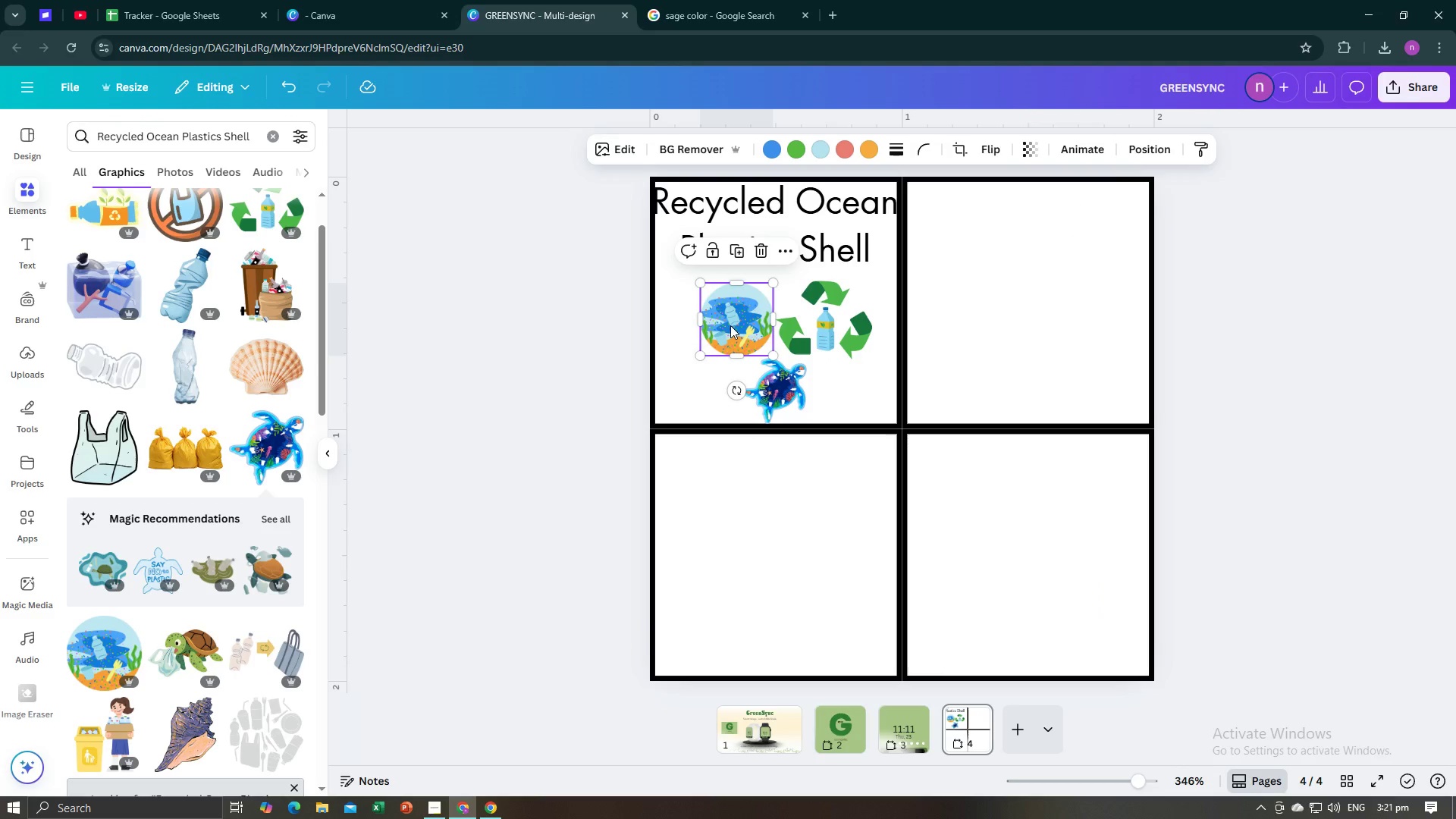 
double_click([730, 325])
 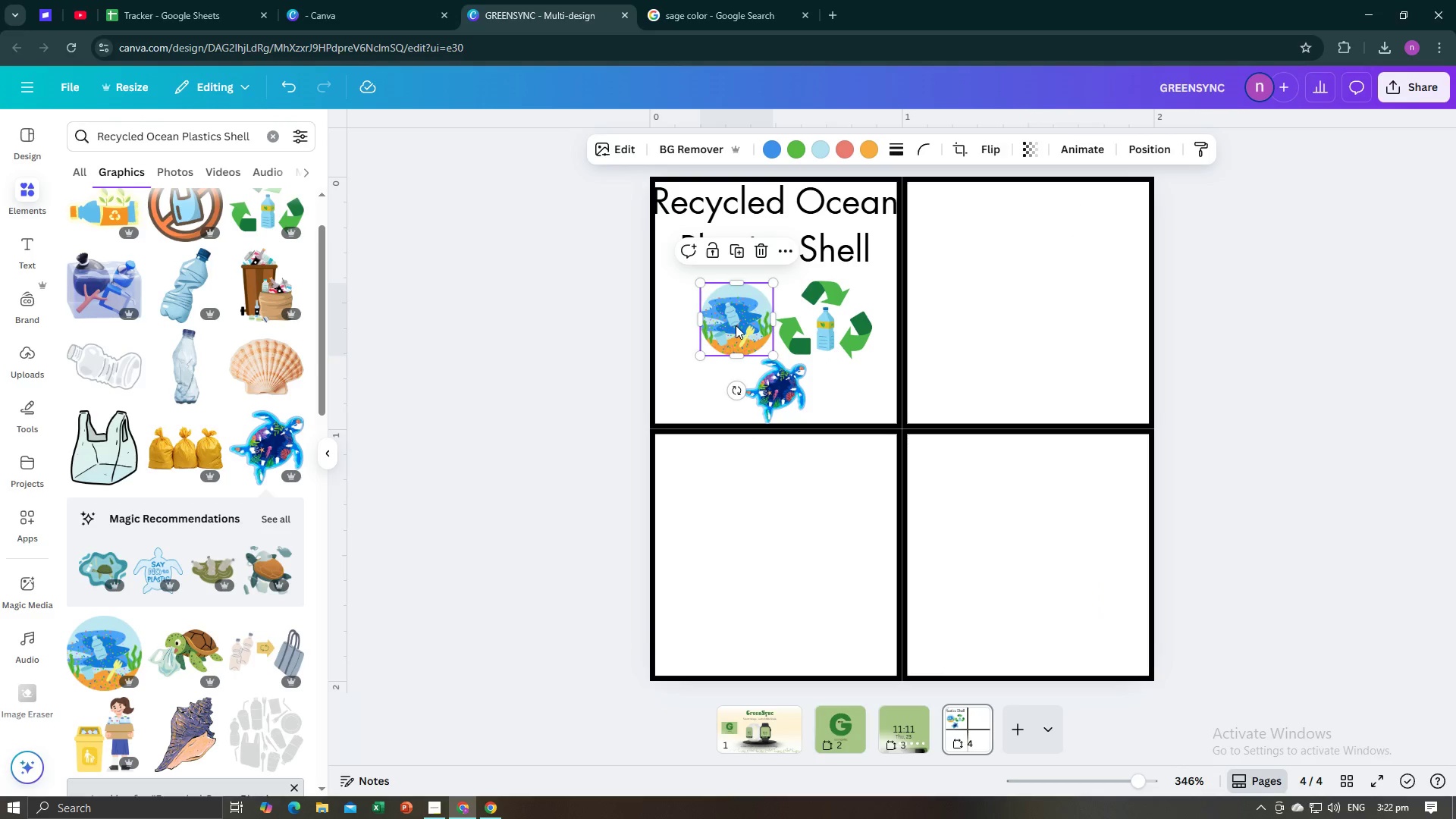 
left_click_drag(start_coordinate=[736, 326], to_coordinate=[728, 326])
 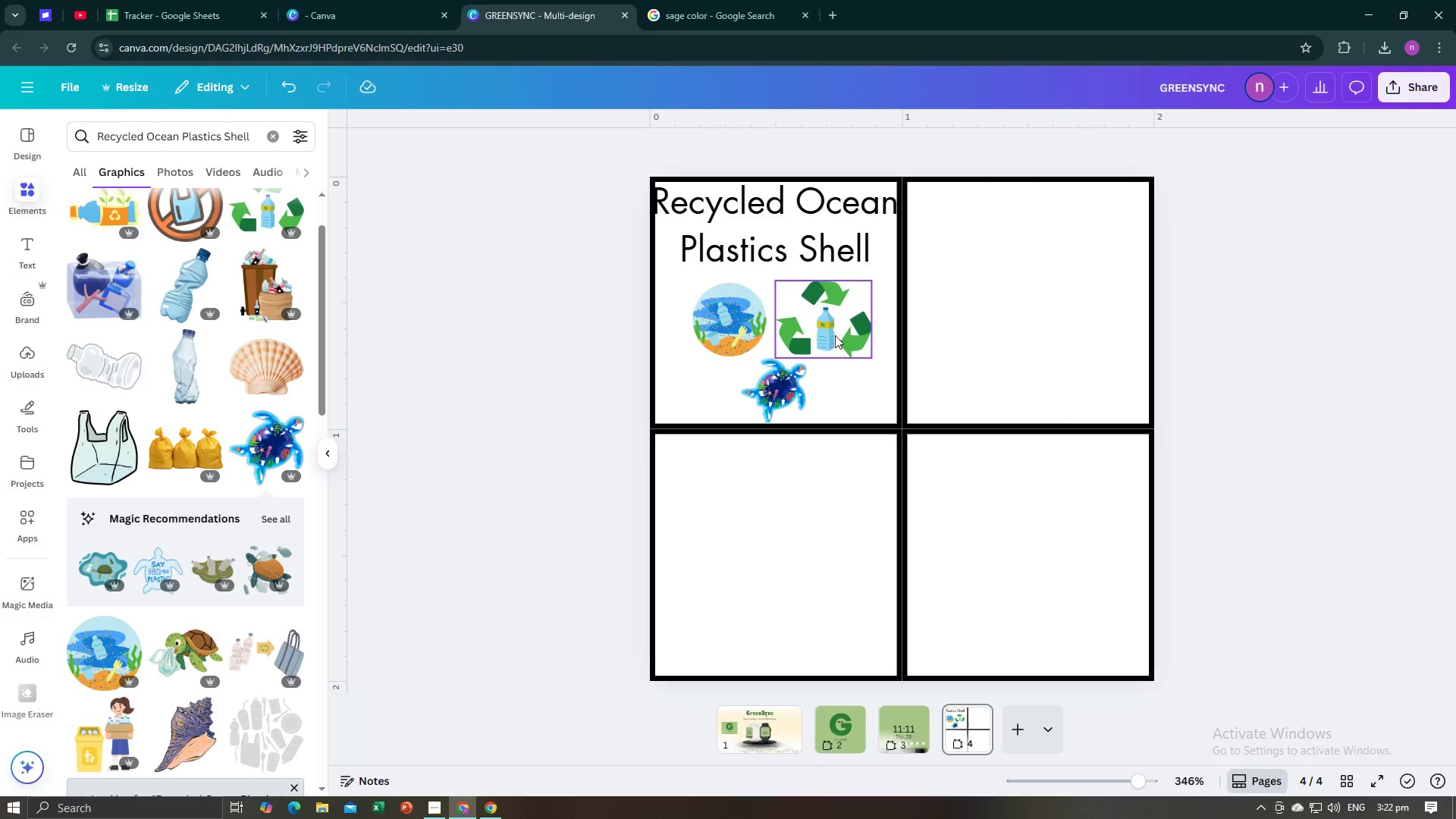 
left_click([833, 332])
 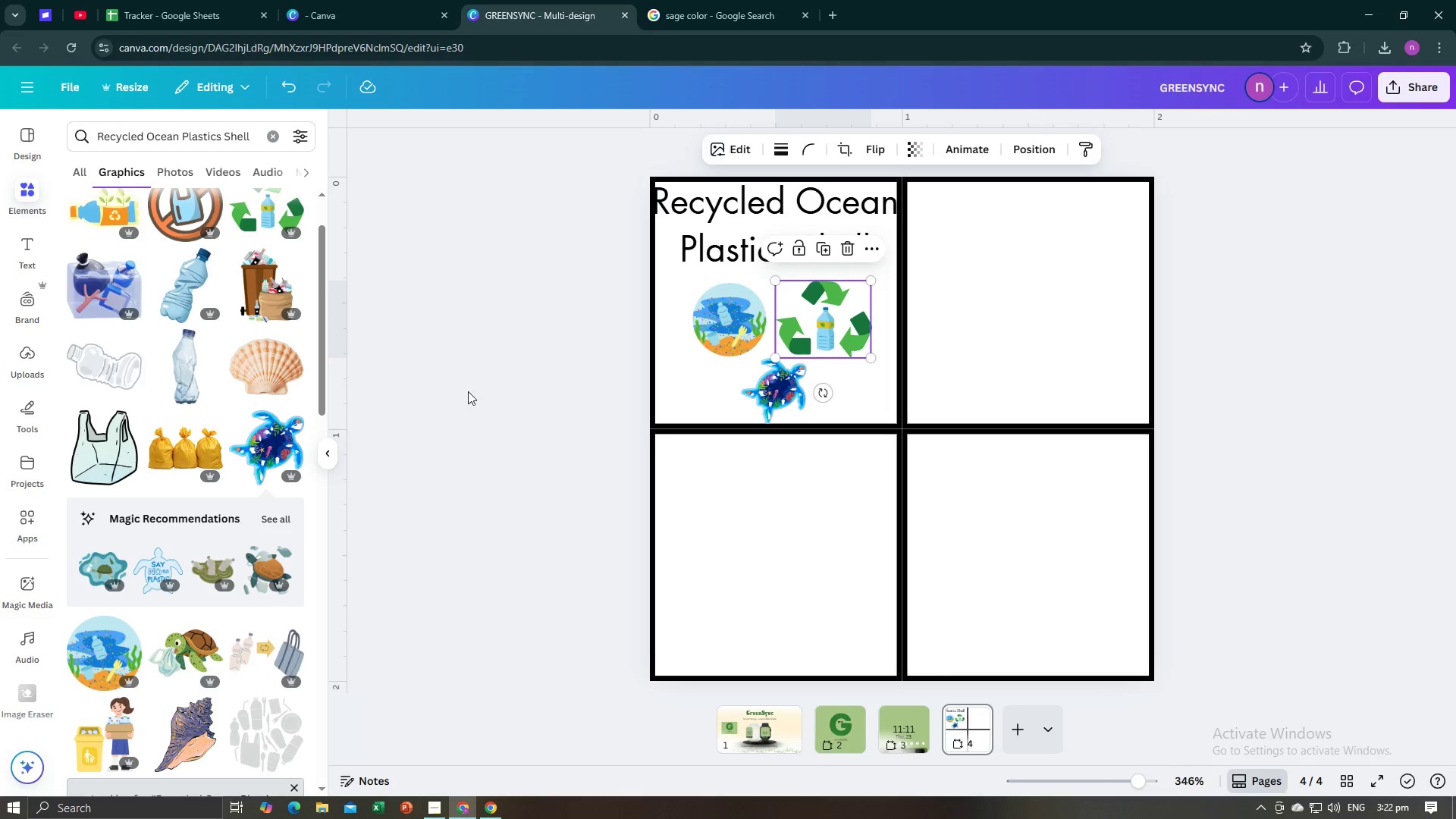 
left_click([467, 392])
 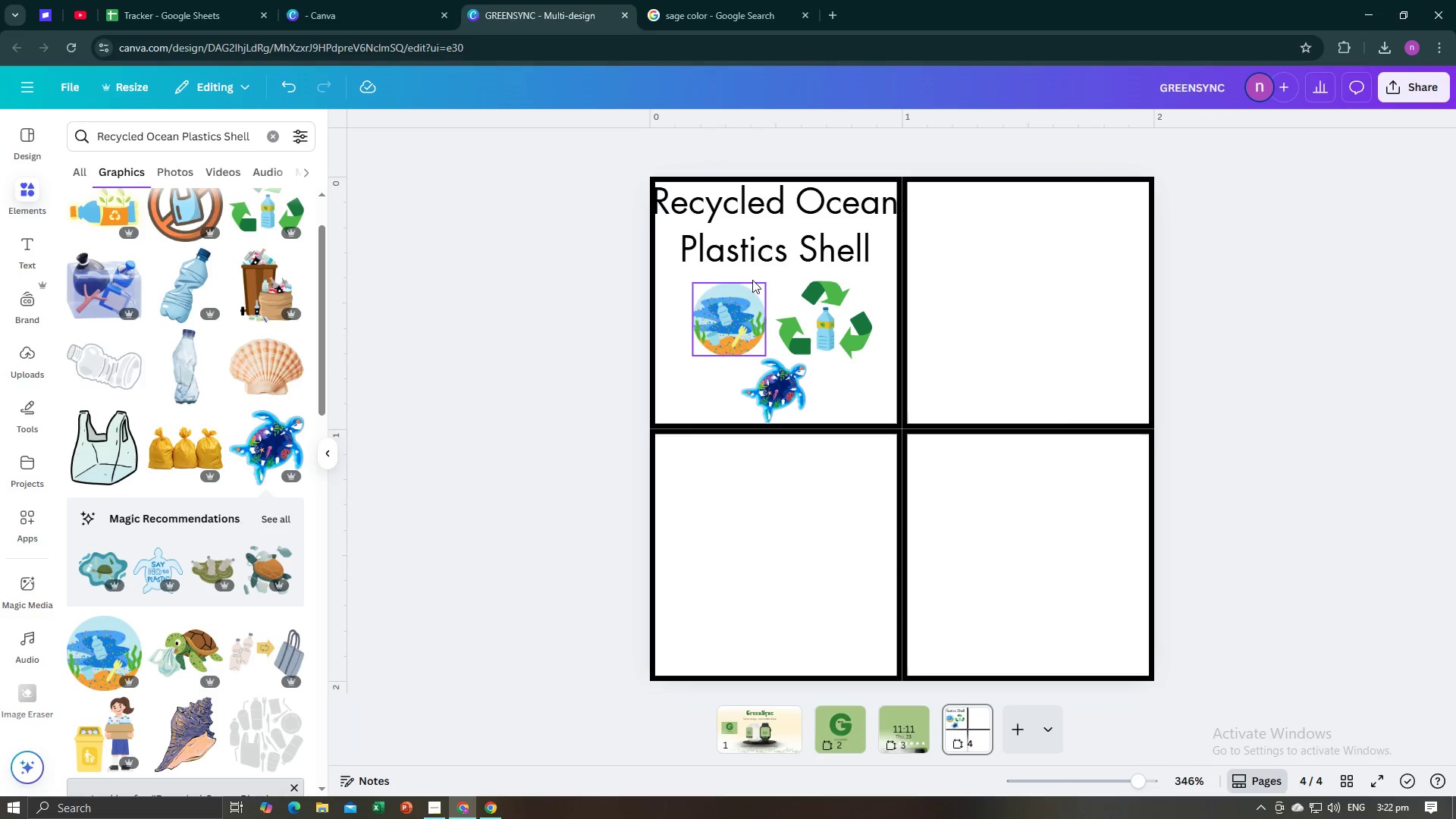 
key(Alt+AltLeft)
 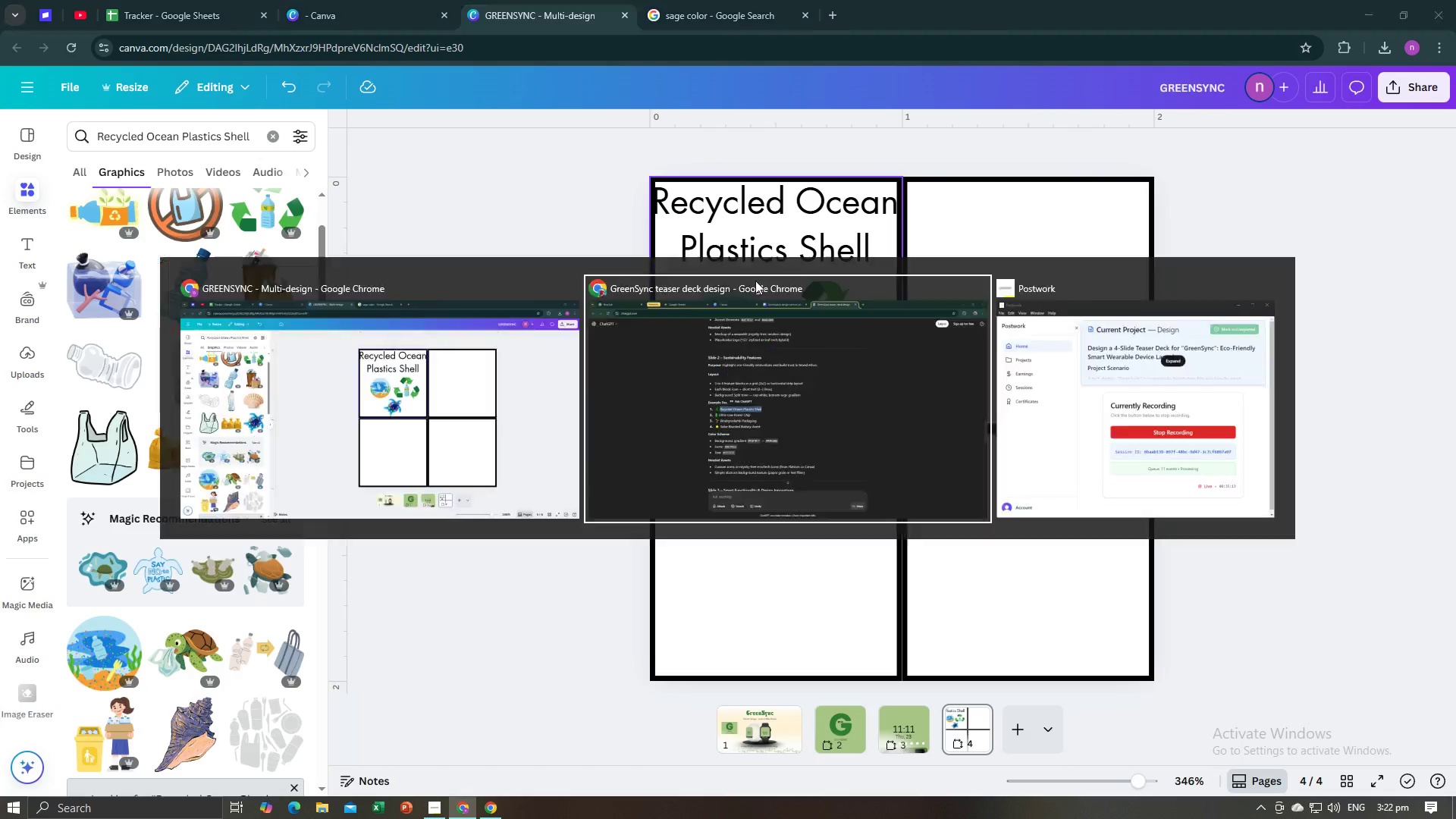 
key(Alt+Tab)
 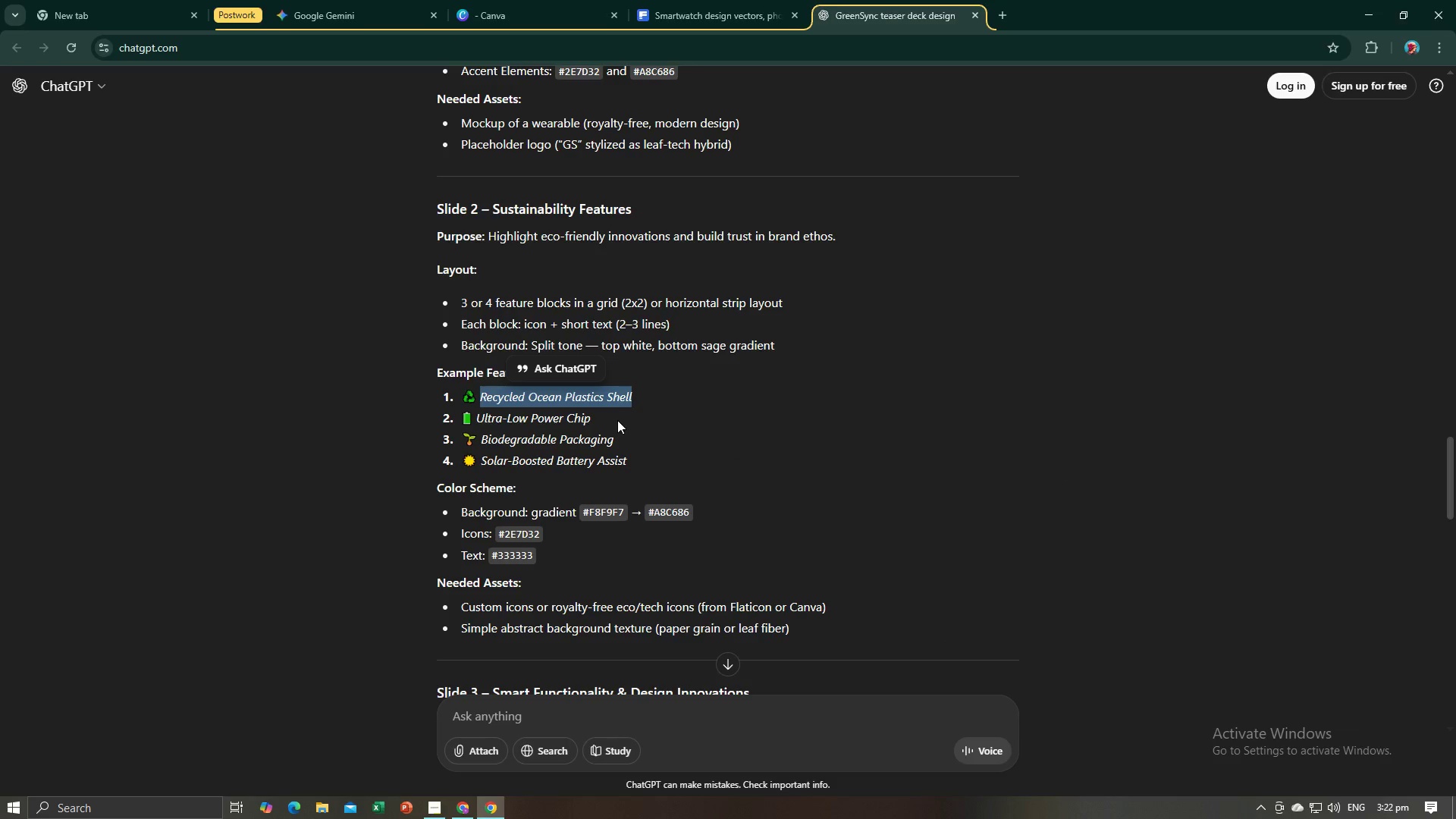 
left_click_drag(start_coordinate=[605, 420], to_coordinate=[478, 425])
 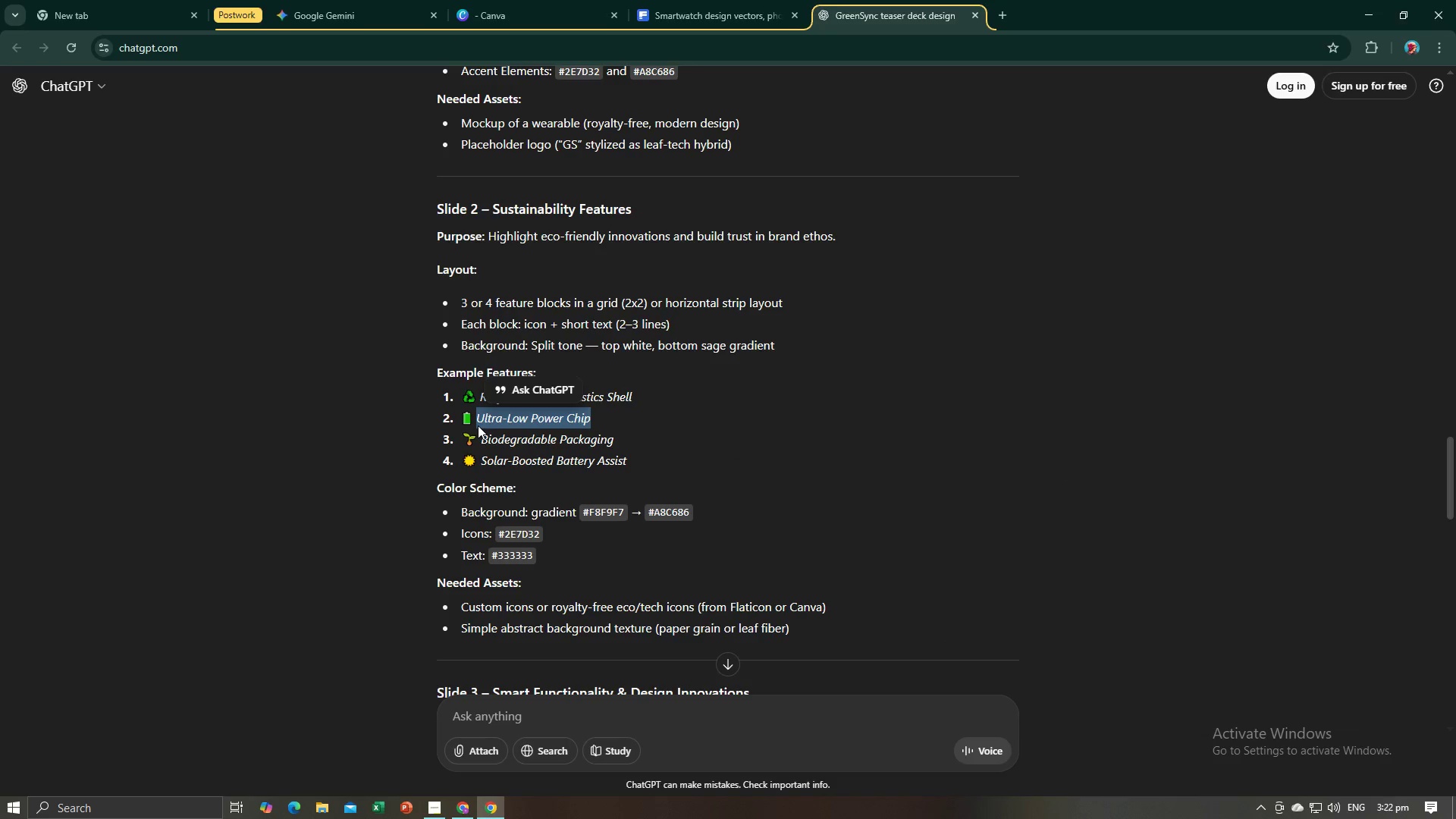 
key(Control+C)
 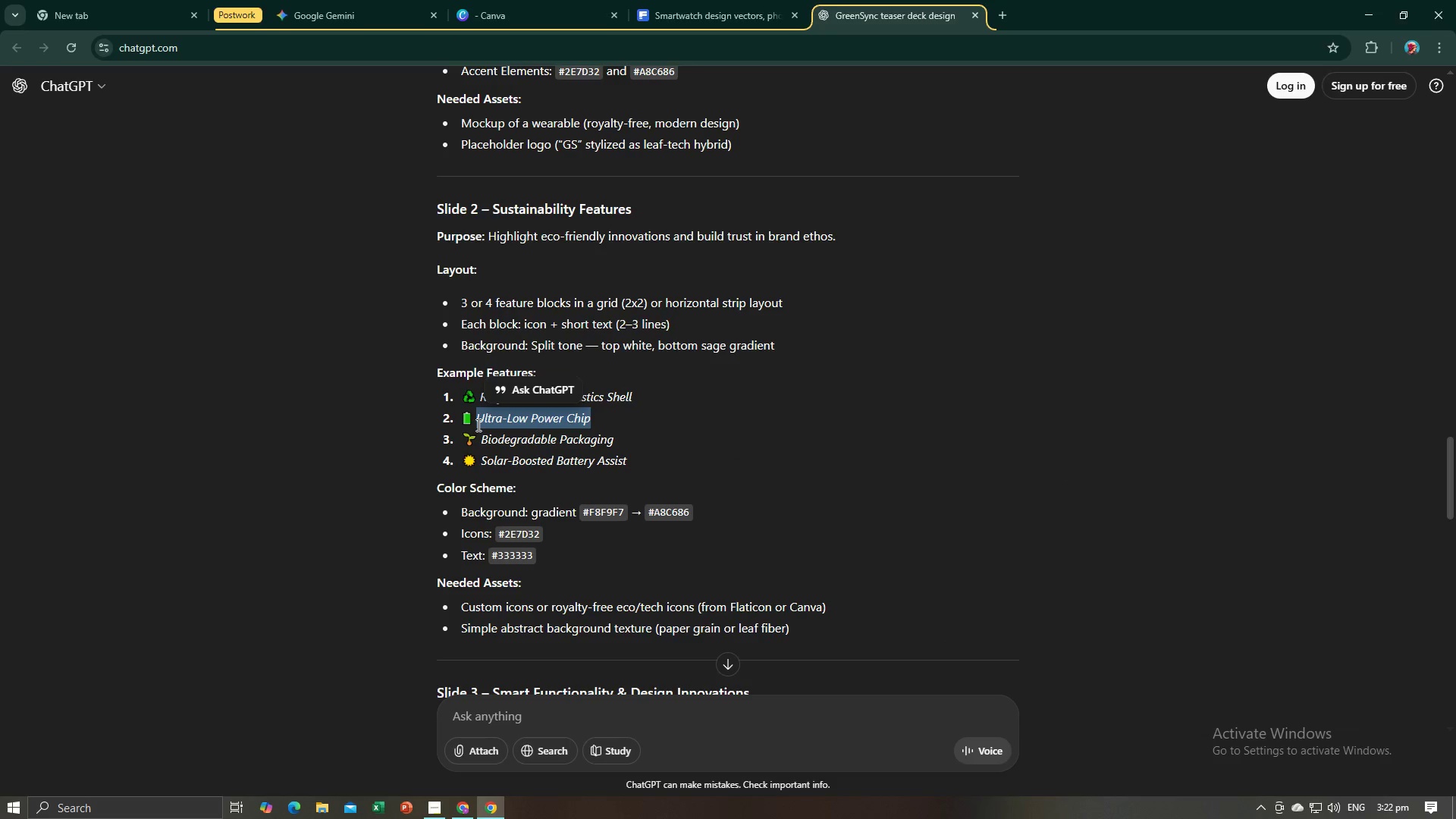 
key(Control+C)
 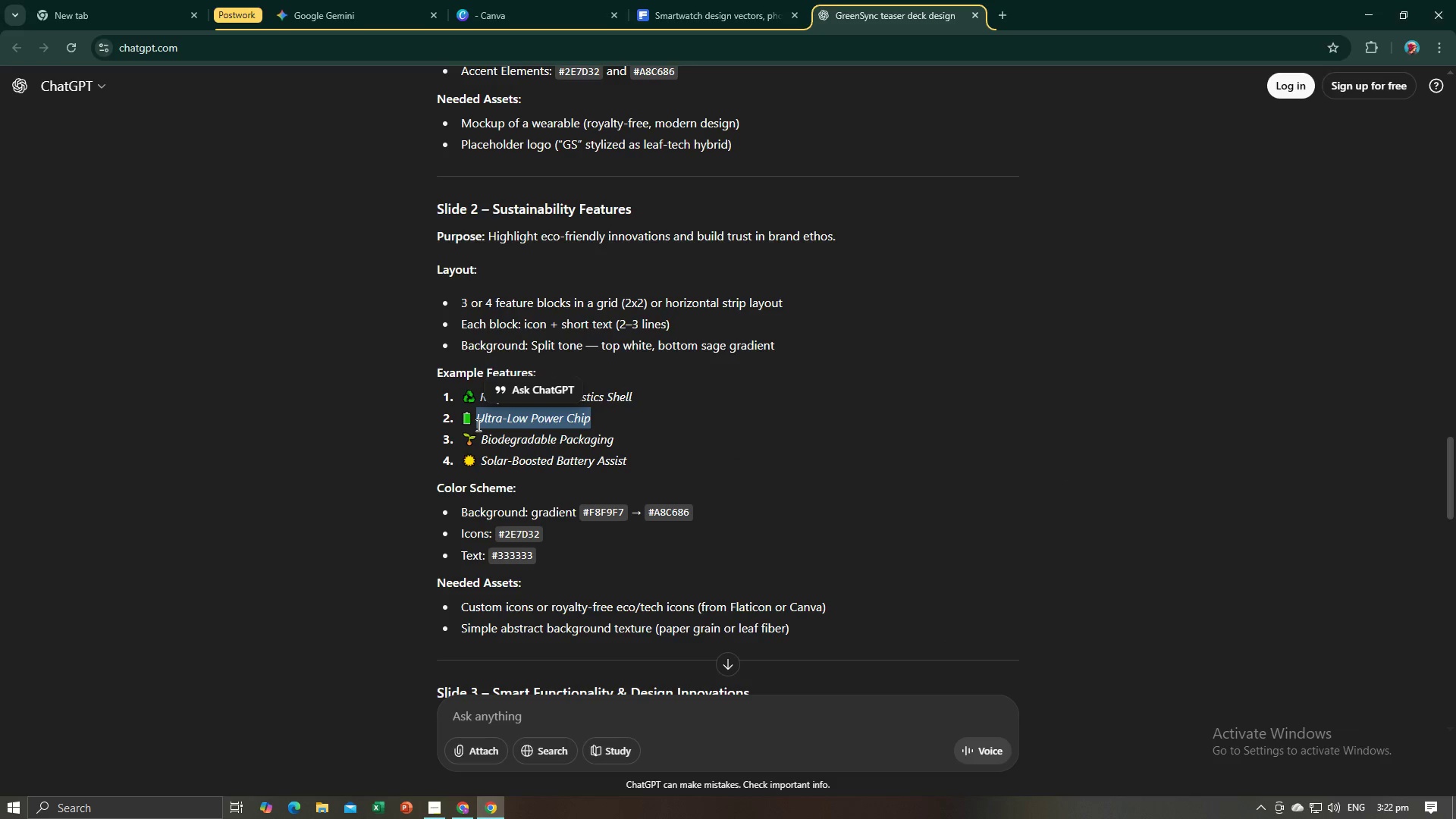 
key(Alt+AltLeft)
 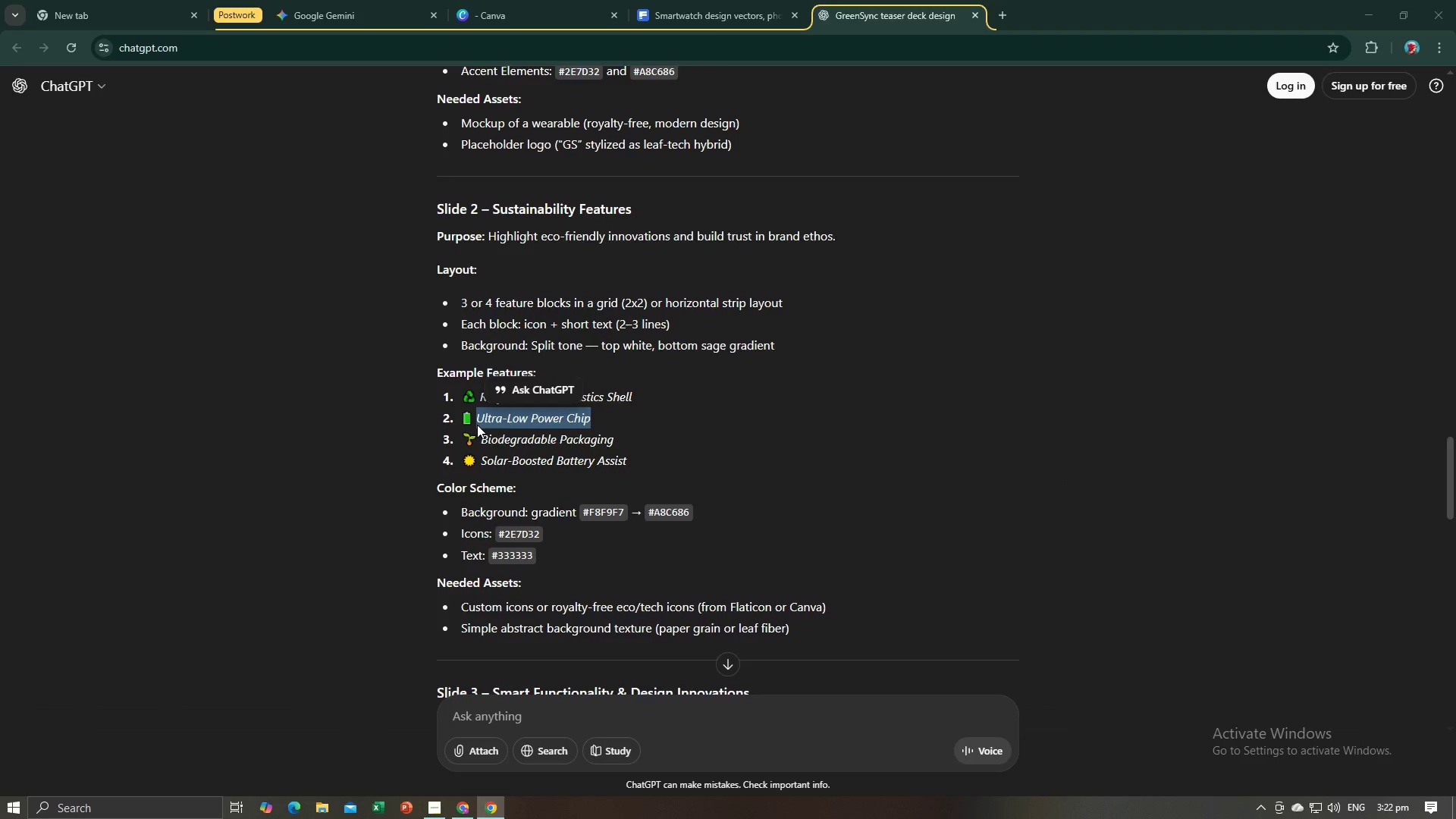 
key(Alt+Tab)
 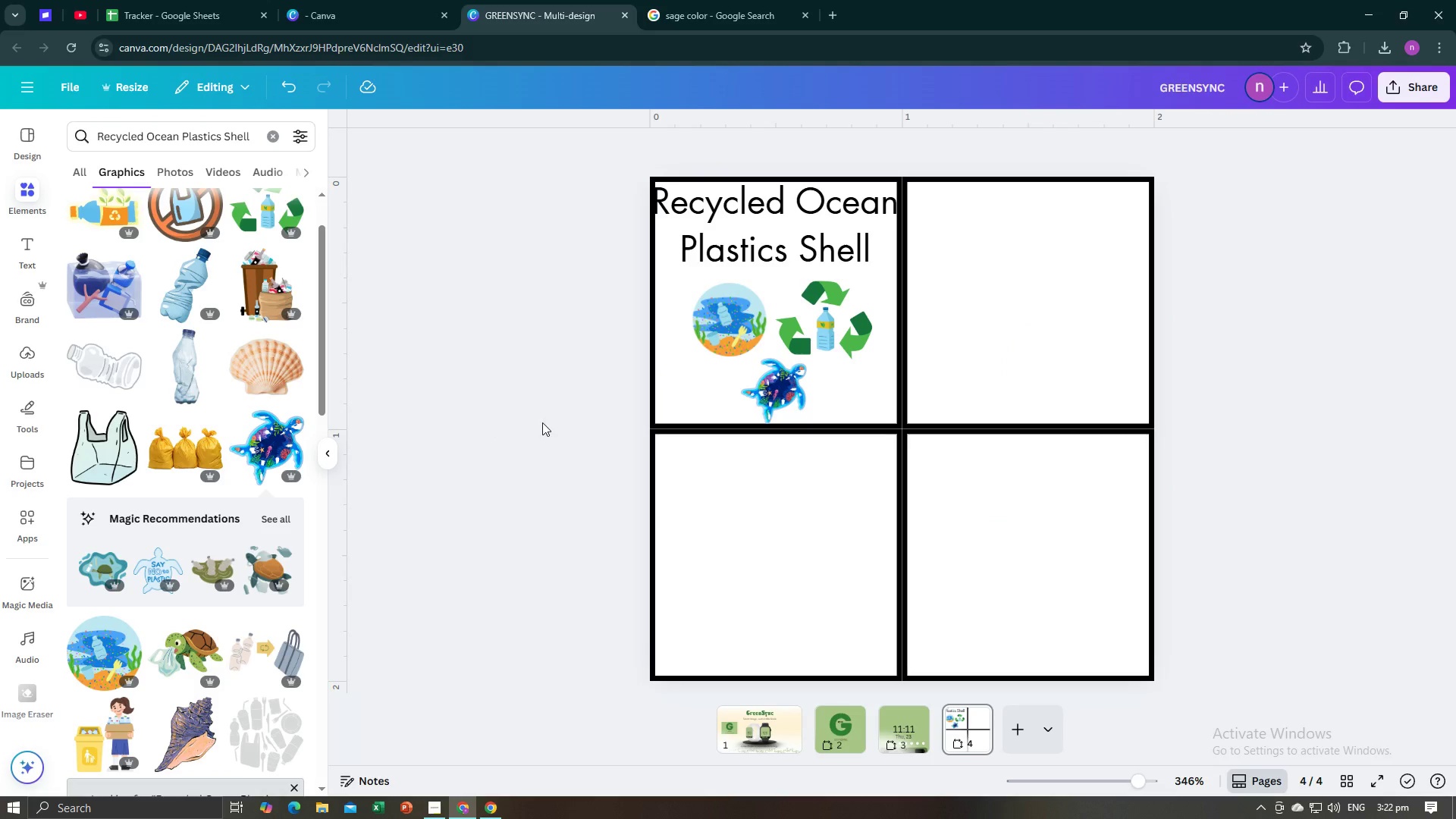 
left_click([542, 422])
 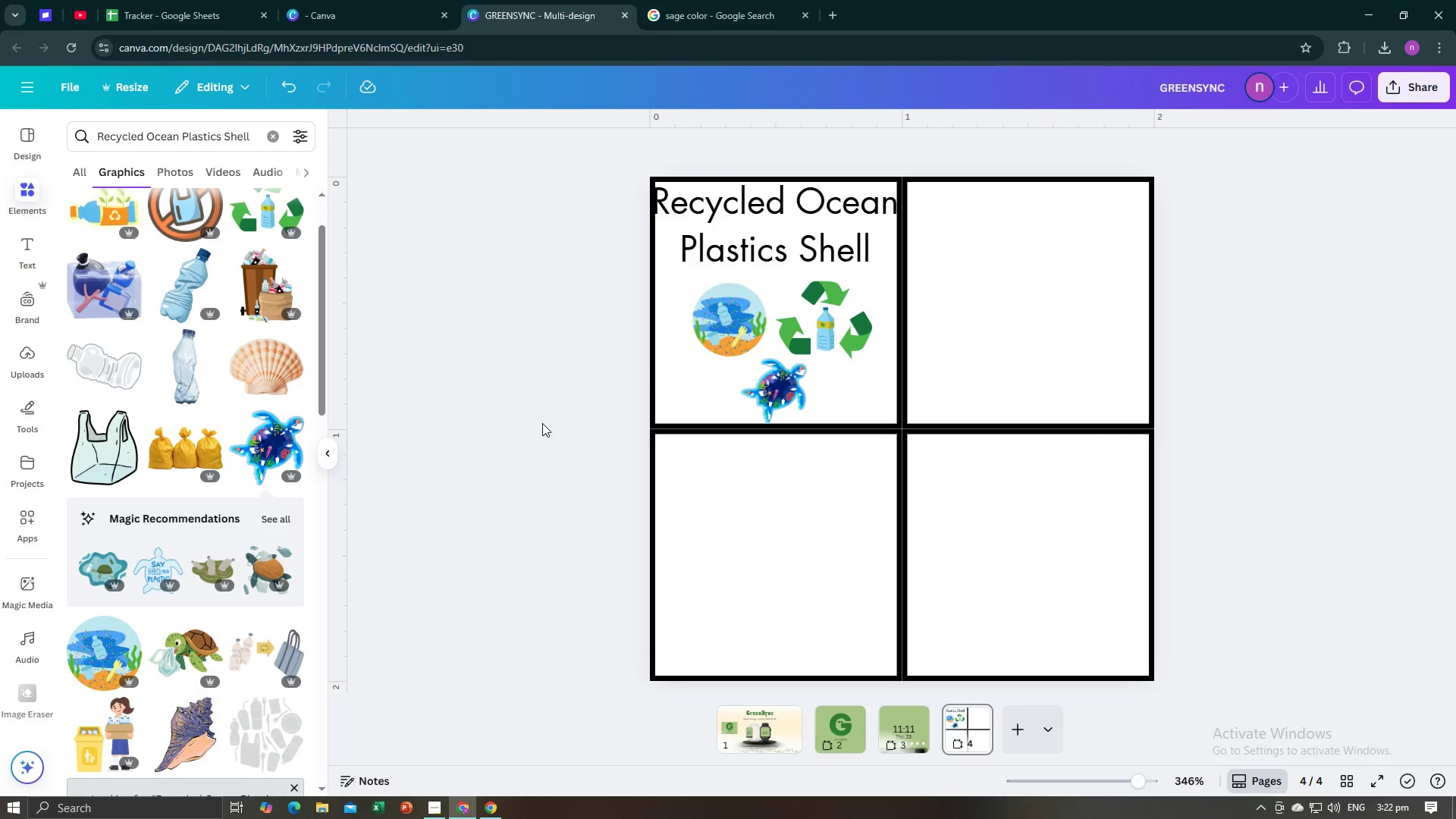 
key(Control+V)
 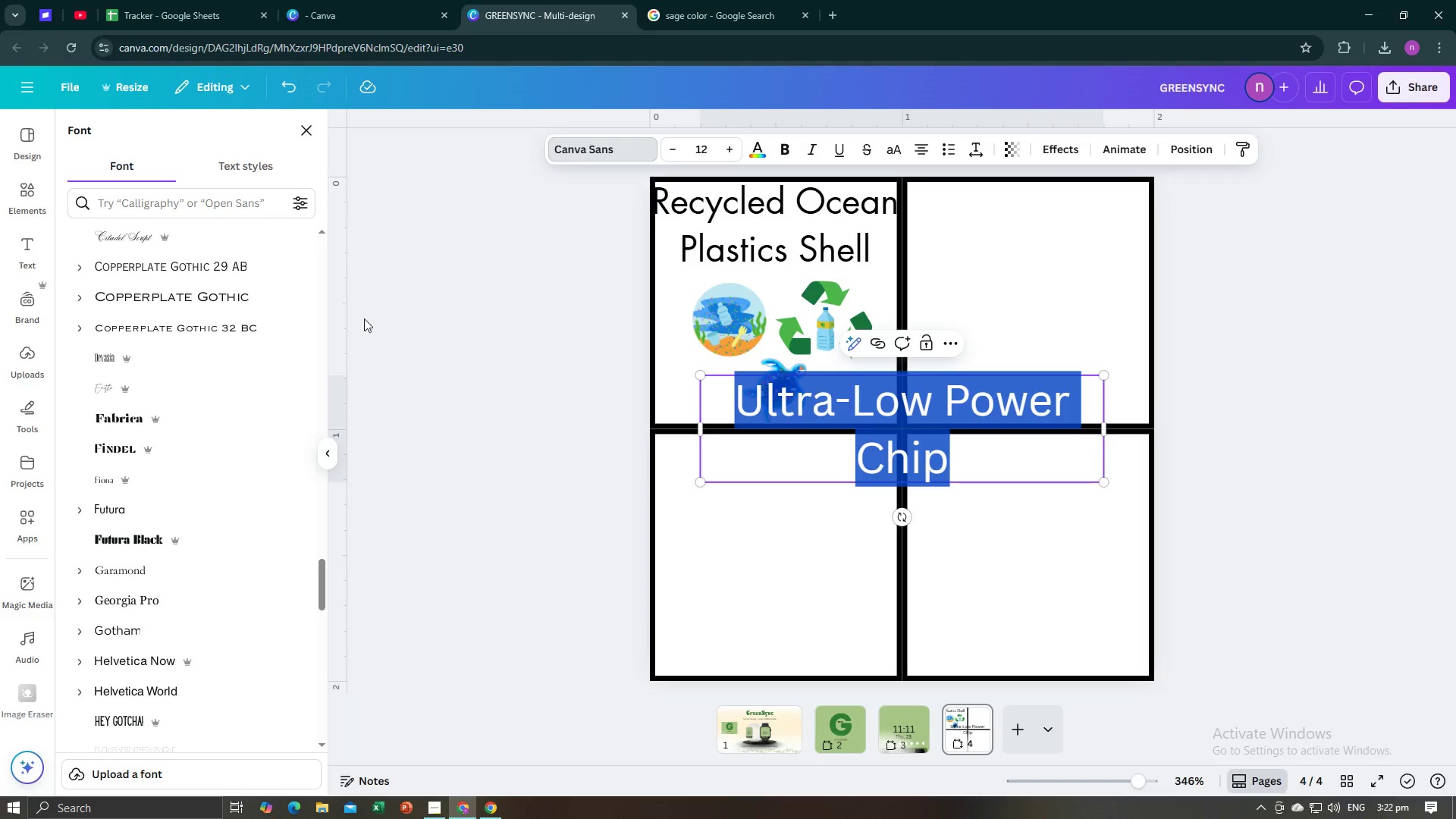 
left_click([181, 507])
 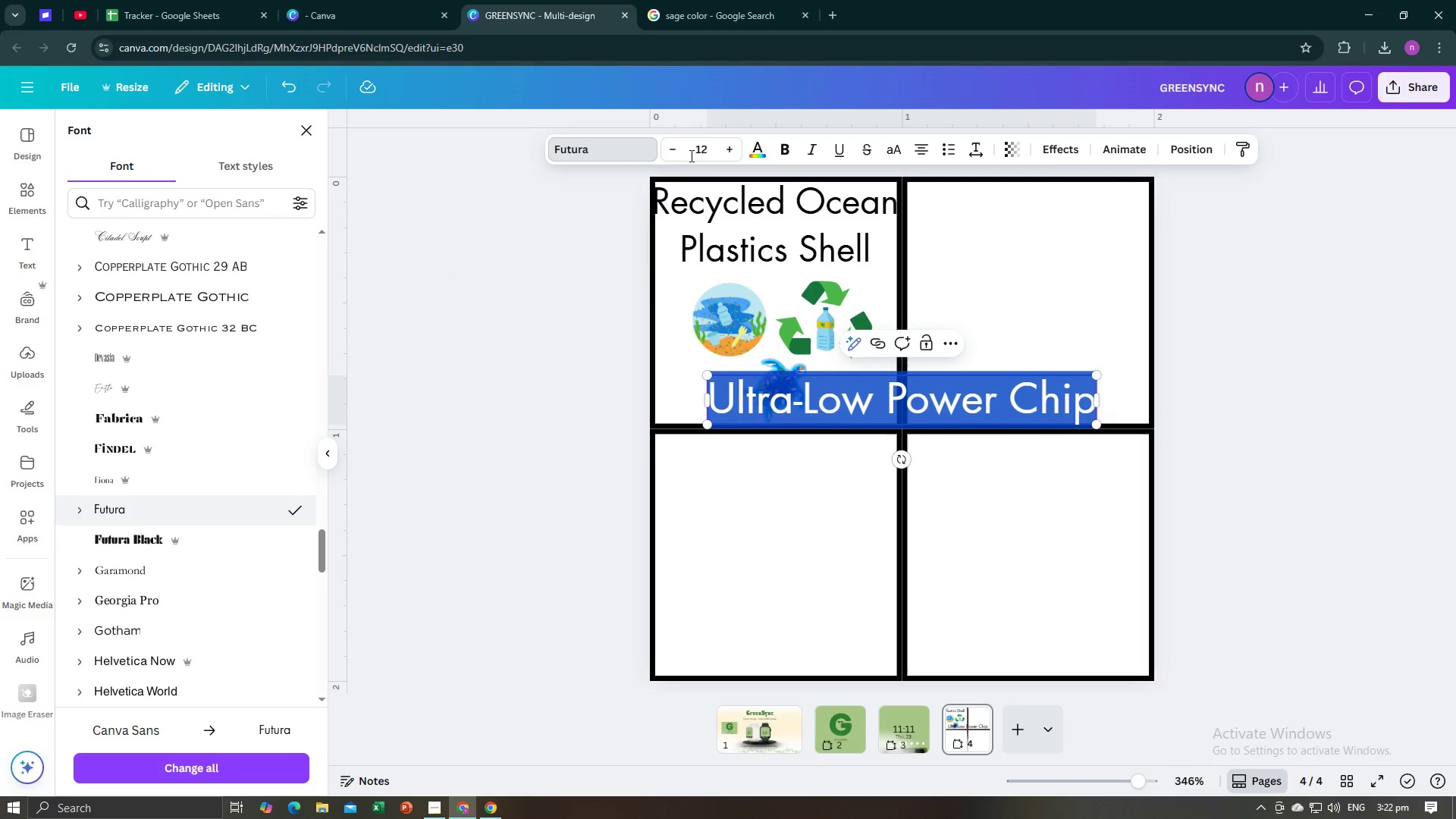 
left_click([700, 143])
 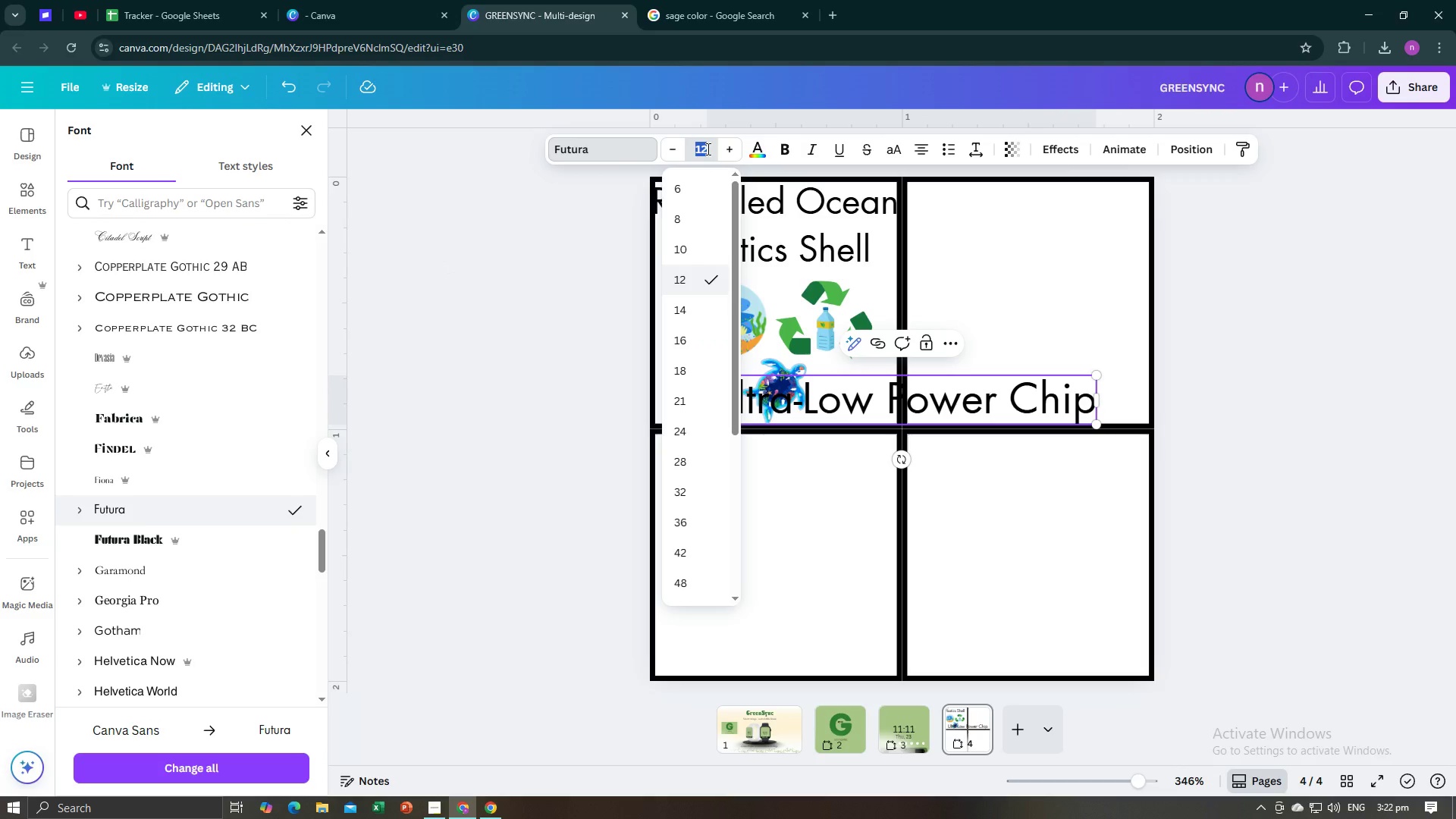 
type(10)
 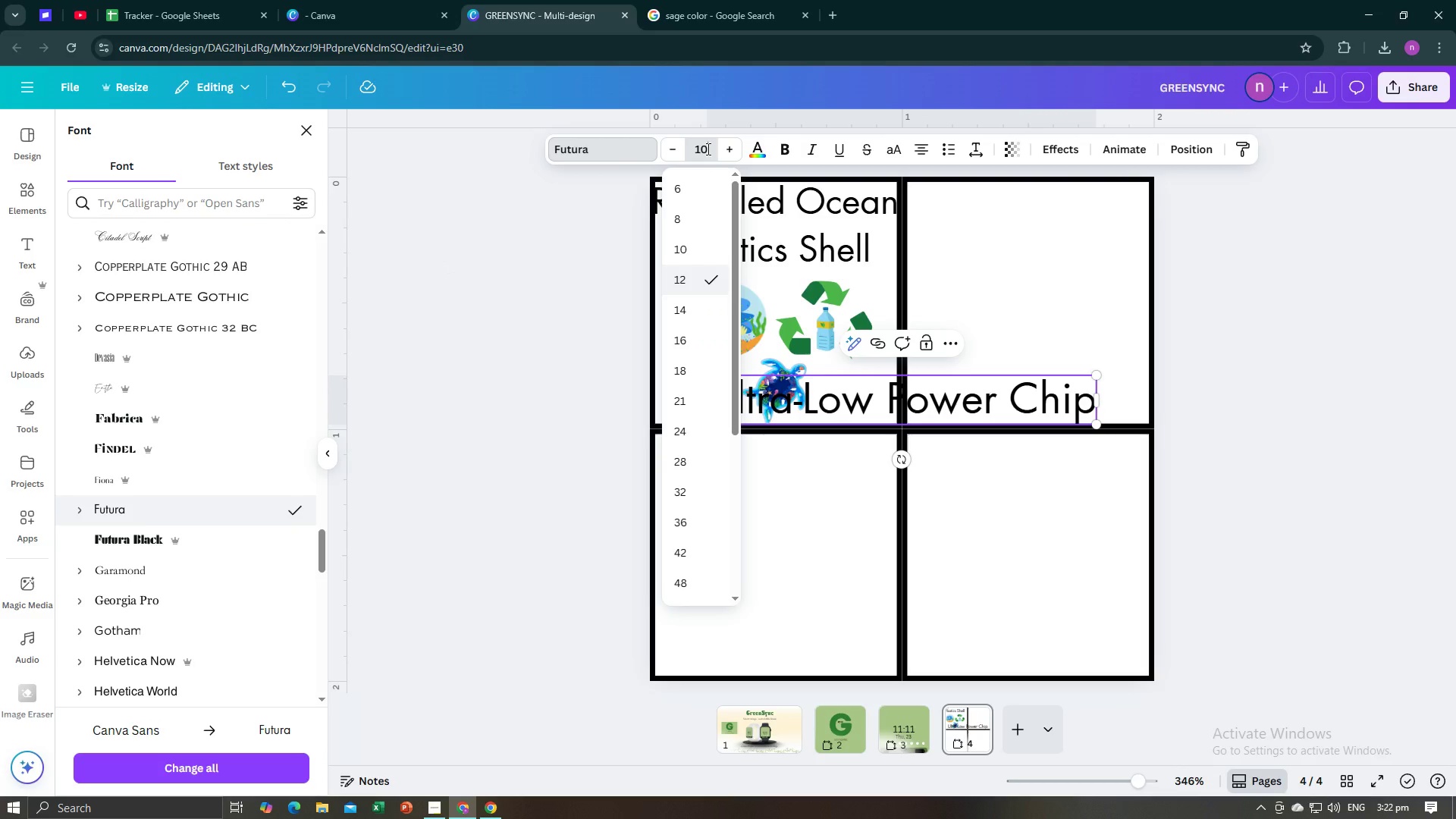 
key(Enter)
 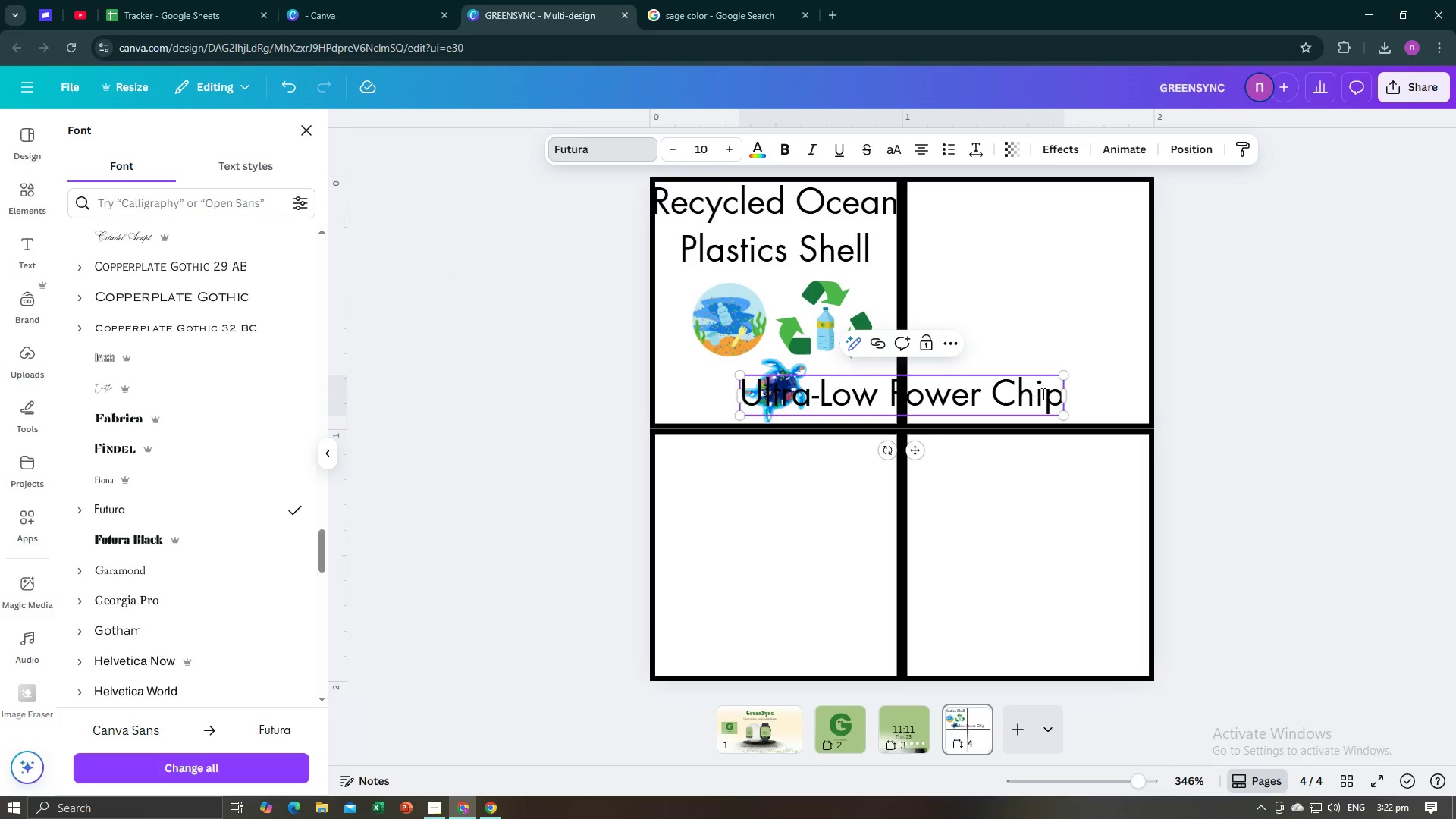 
left_click_drag(start_coordinate=[1064, 396], to_coordinate=[997, 423])
 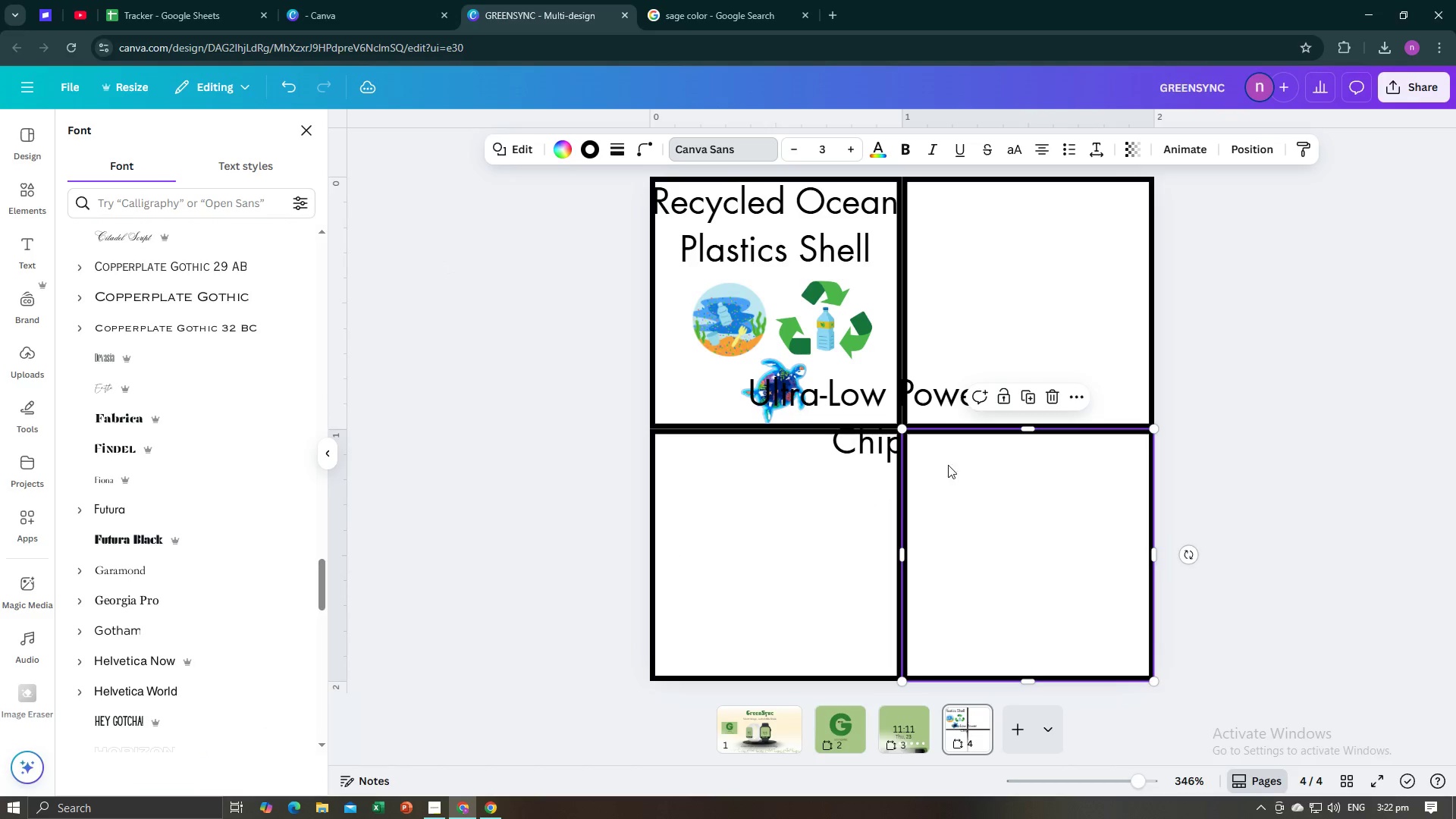 
left_click([890, 444])
 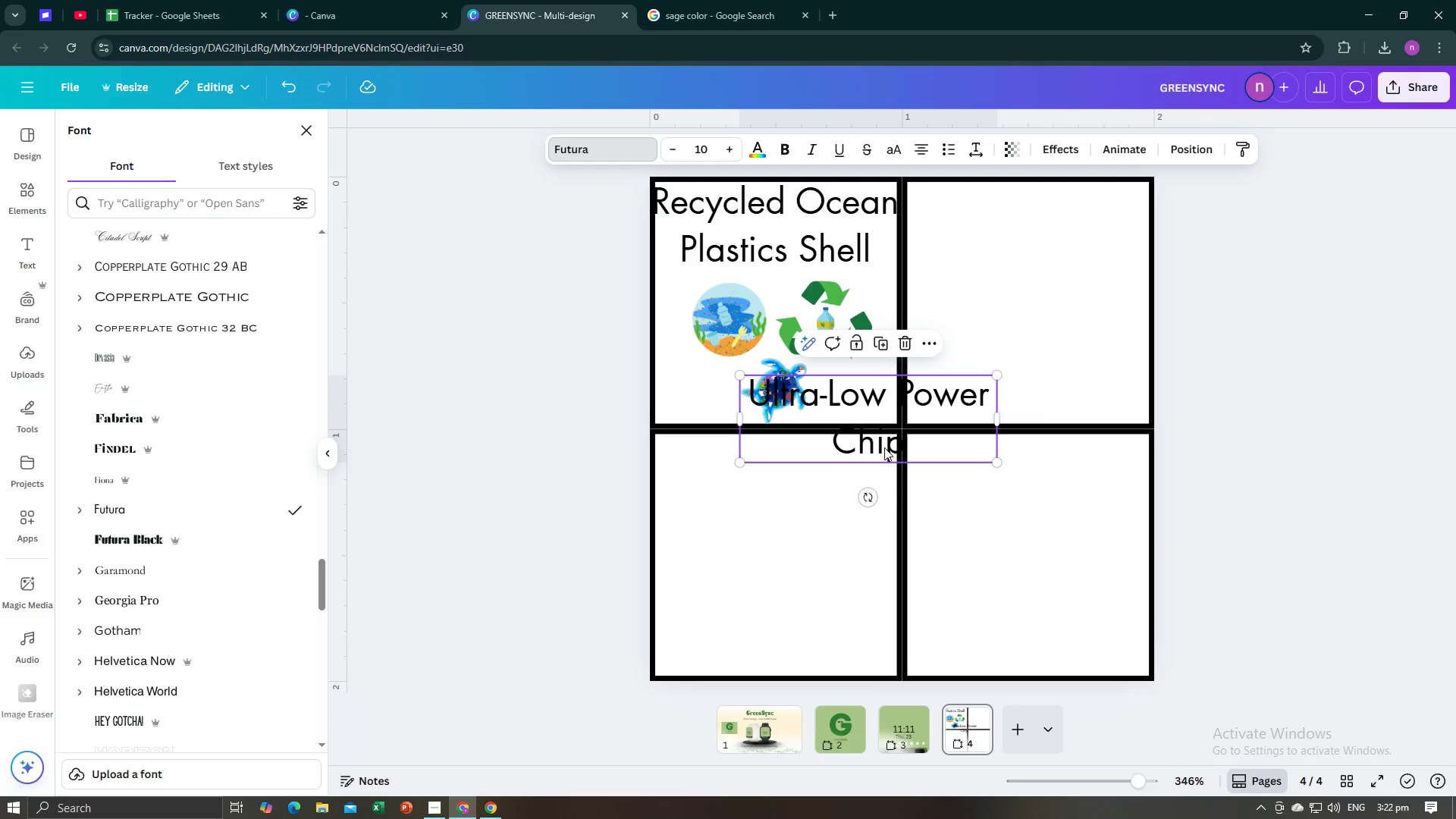 
left_click_drag(start_coordinate=[882, 448], to_coordinate=[1049, 254])
 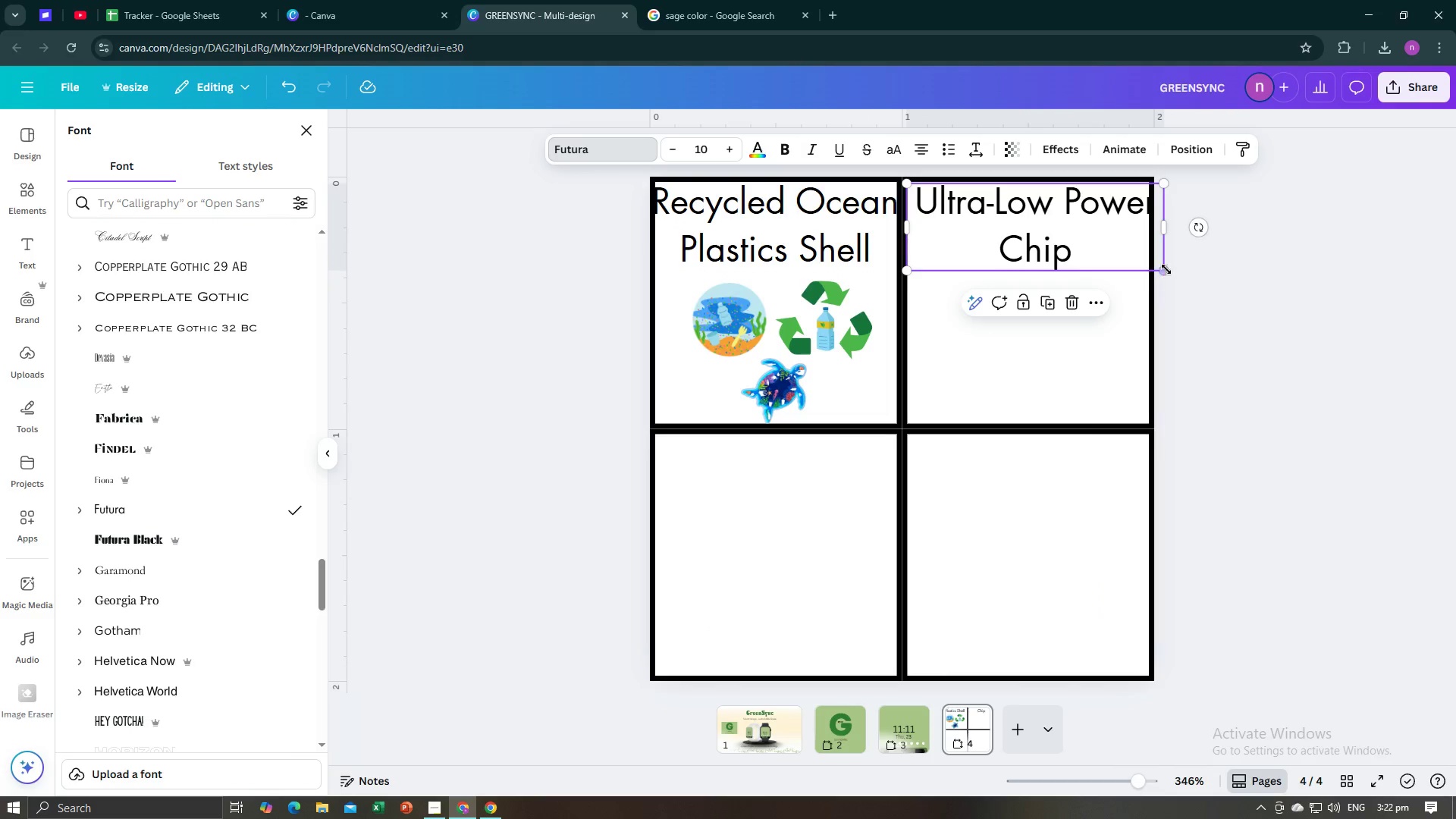 
left_click_drag(start_coordinate=[1166, 269], to_coordinate=[1149, 263])
 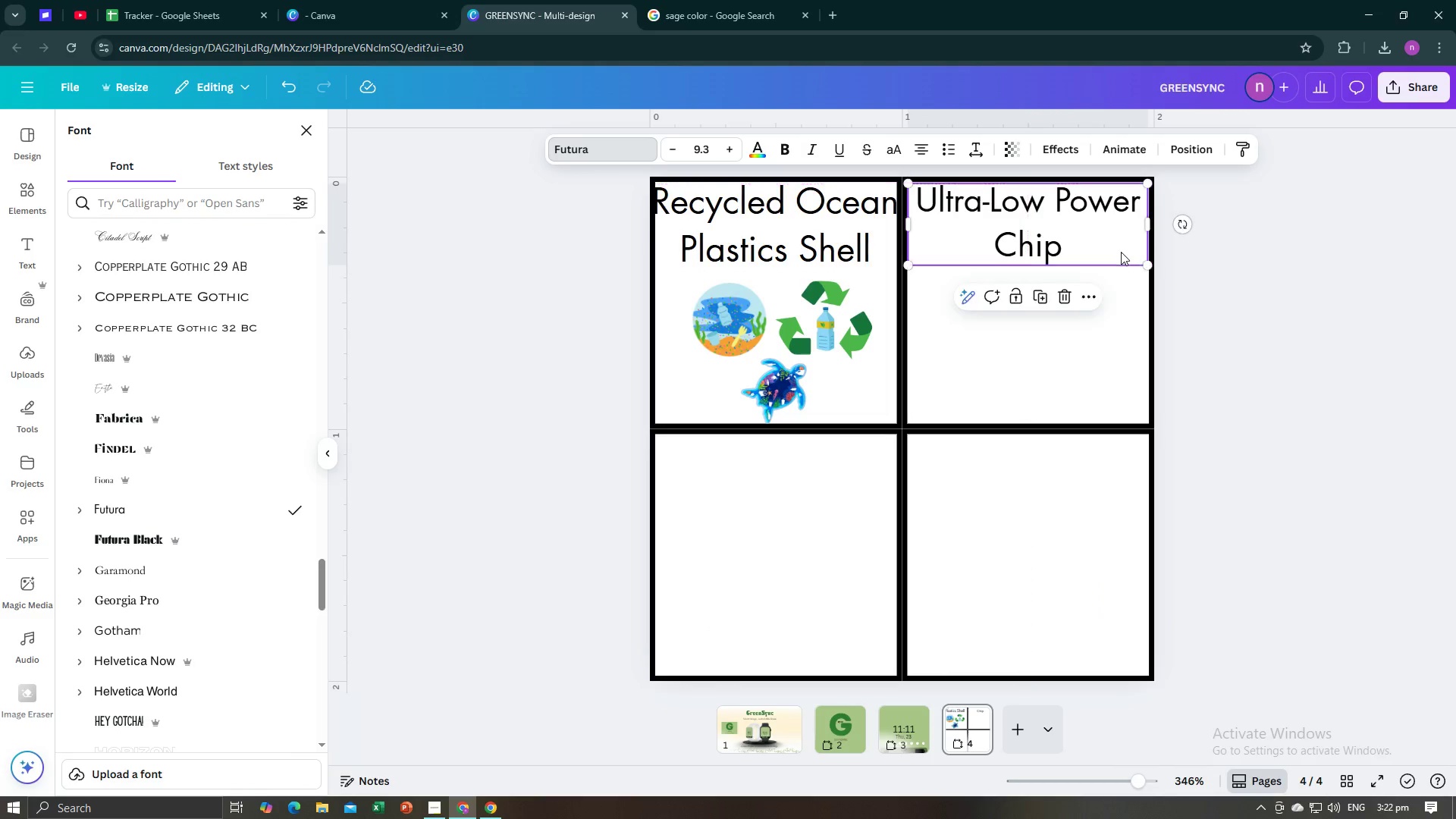 
left_click([1170, 353])
 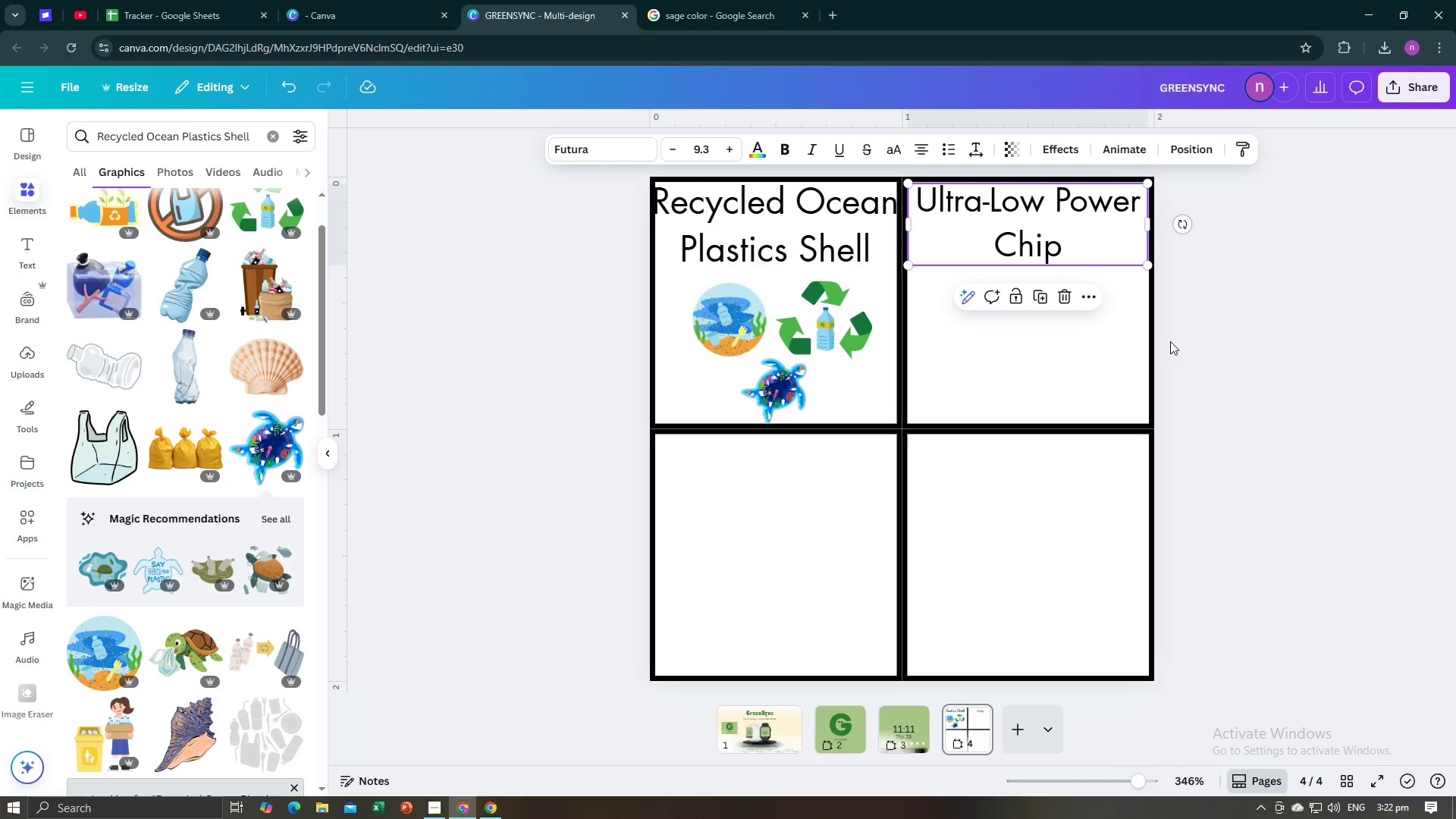 
left_click([1170, 341])
 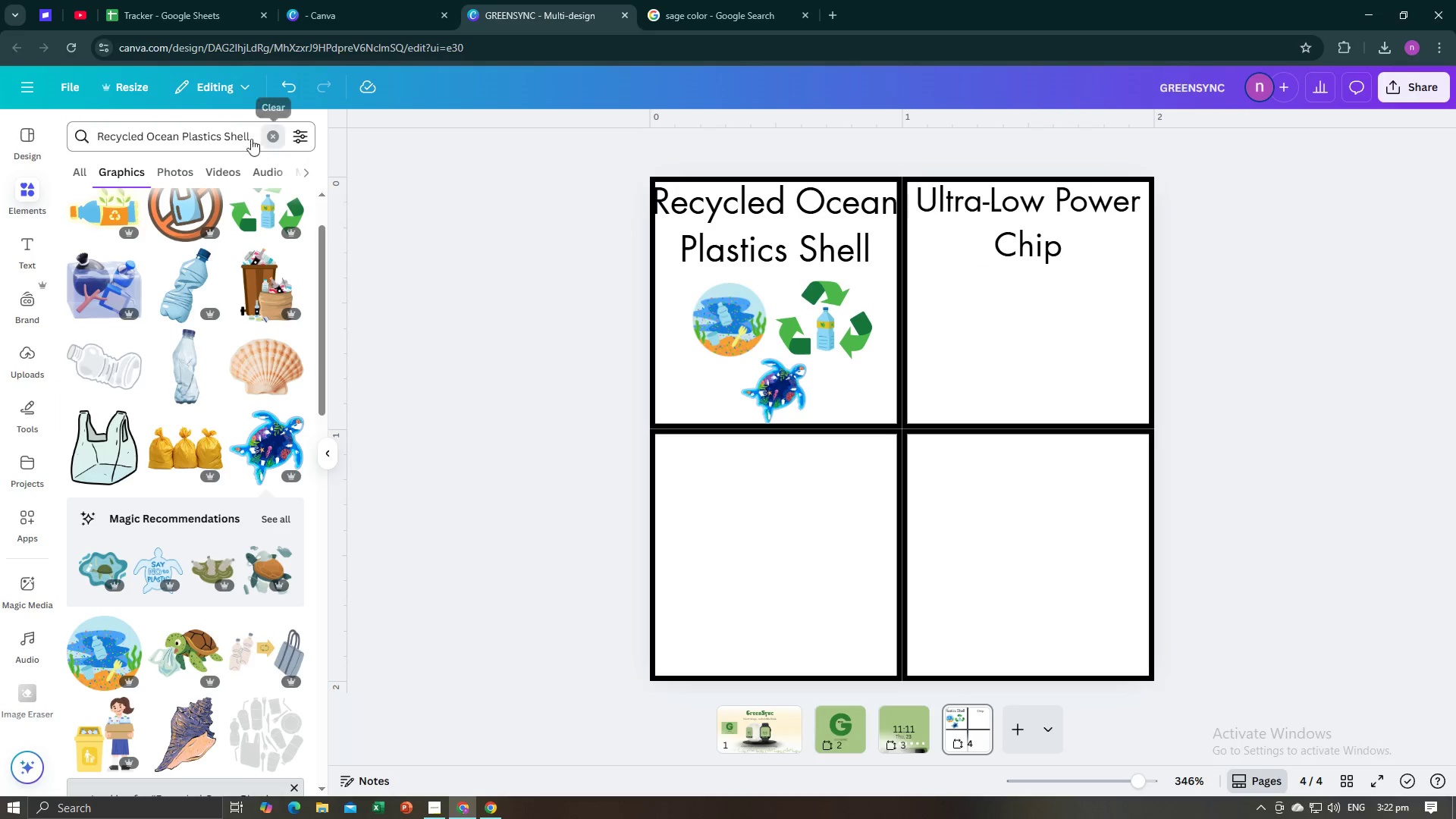 
left_click([214, 138])
 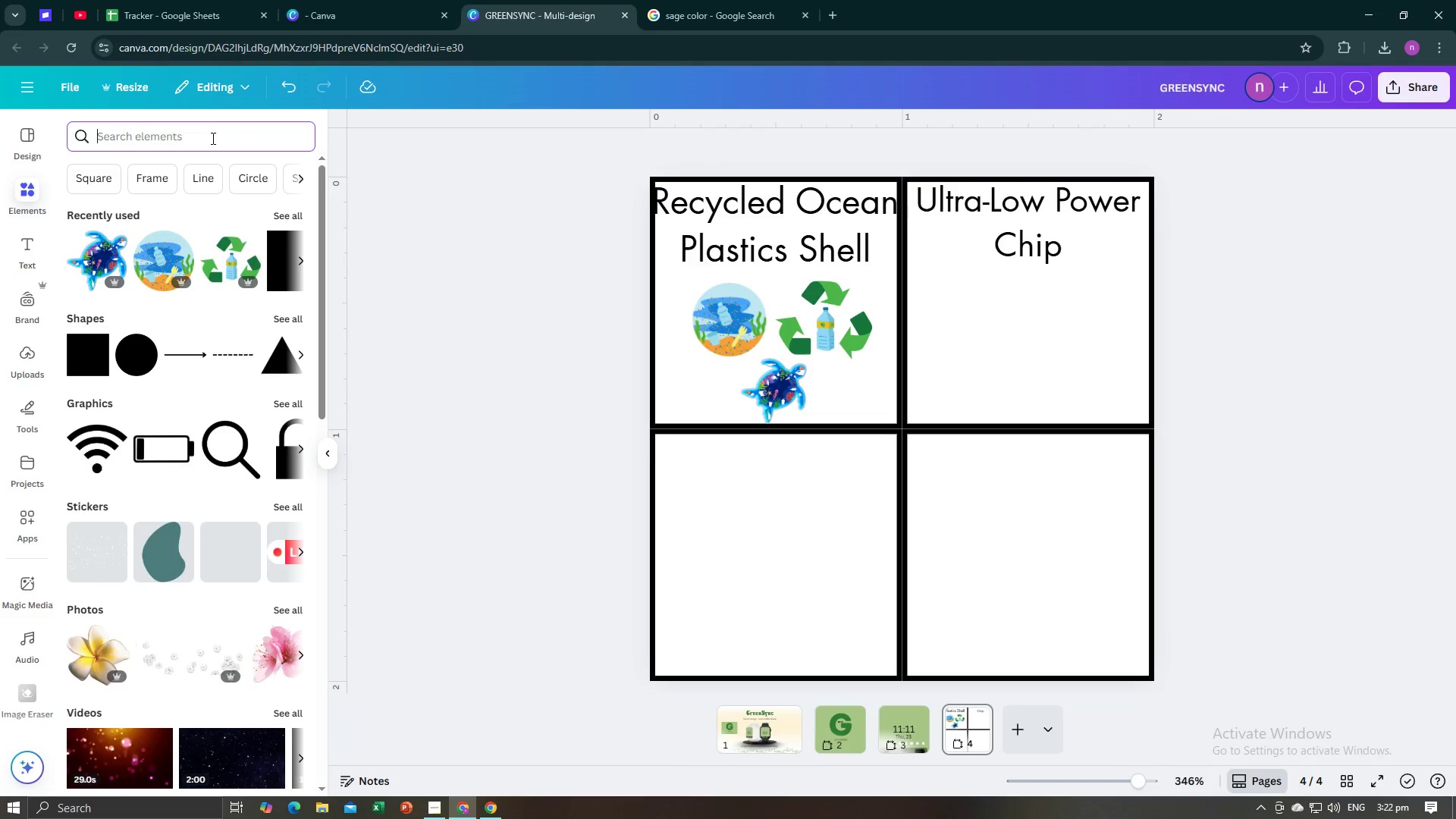 
key(Control+V)
 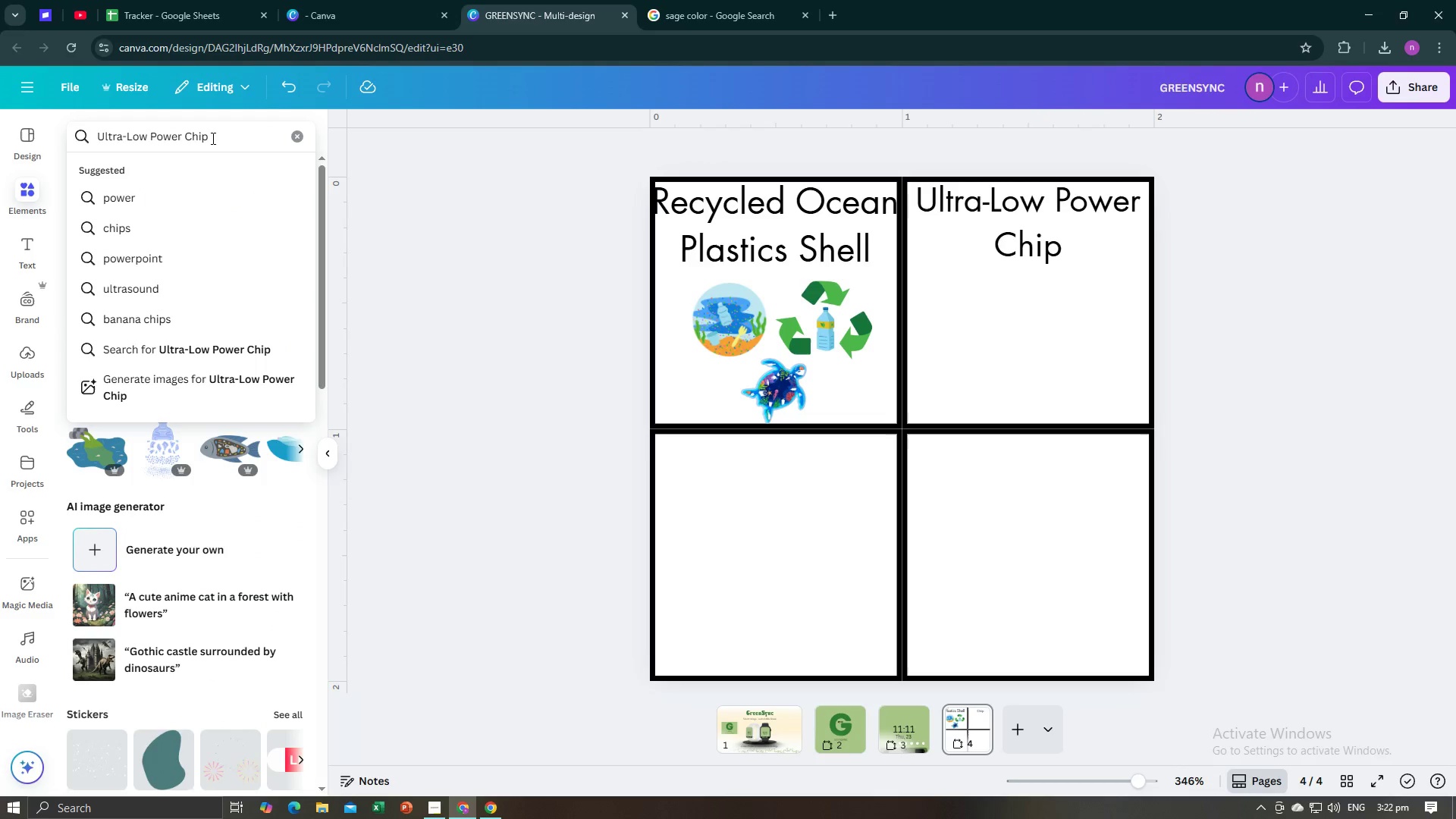 
key(Enter)
 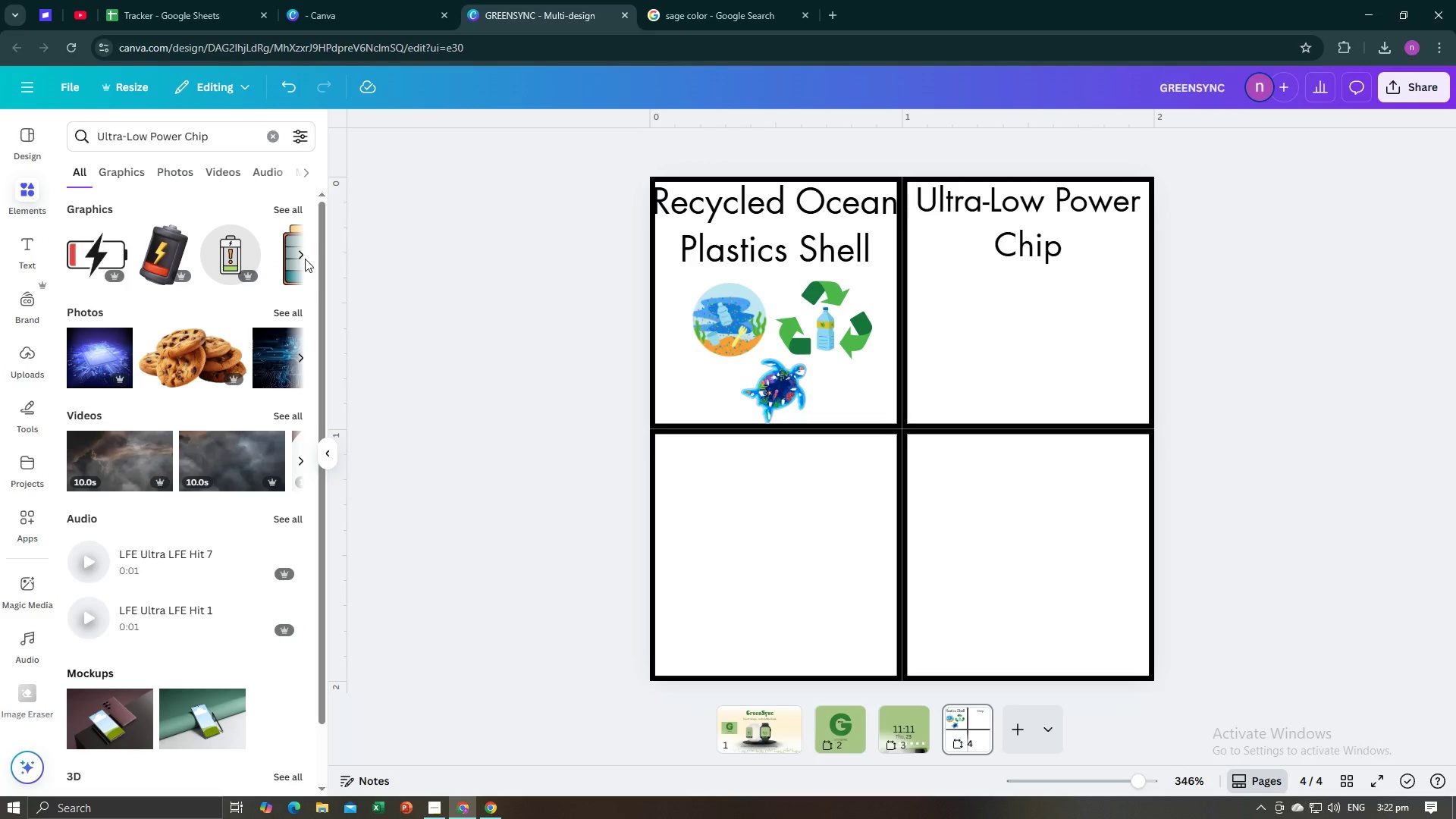 
wait(7.44)
 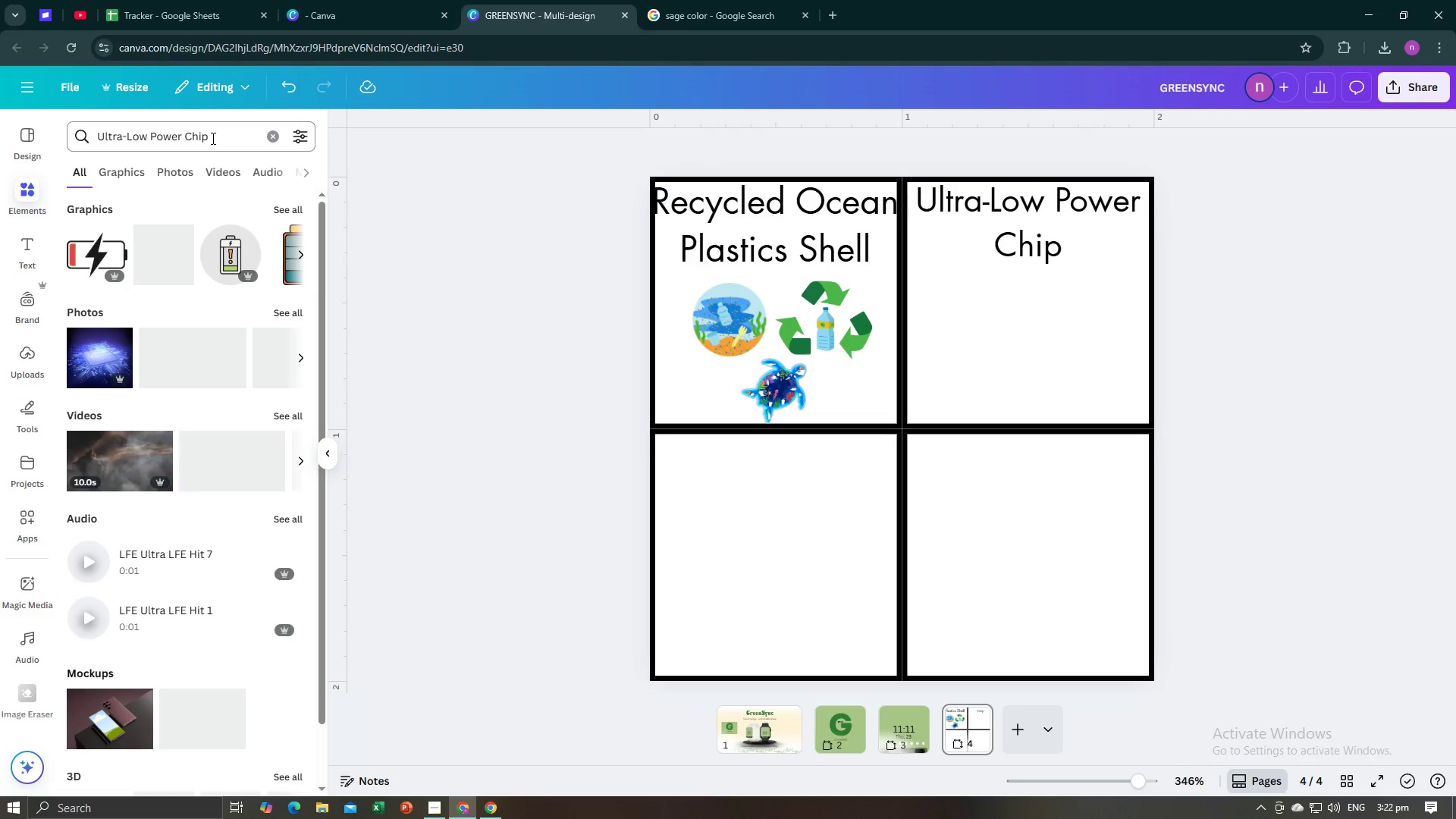 
left_click([301, 257])
 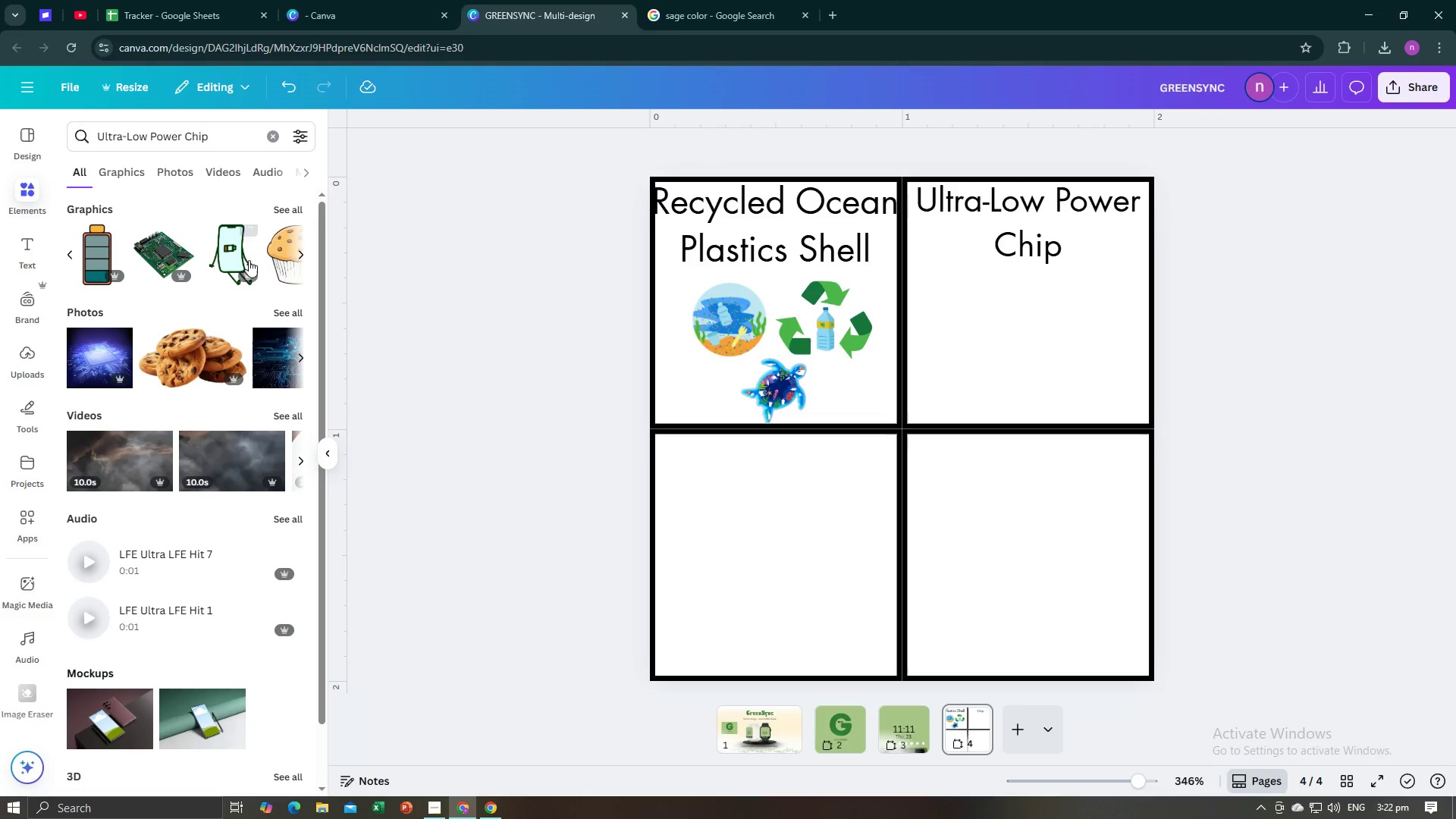 
left_click([296, 249])
 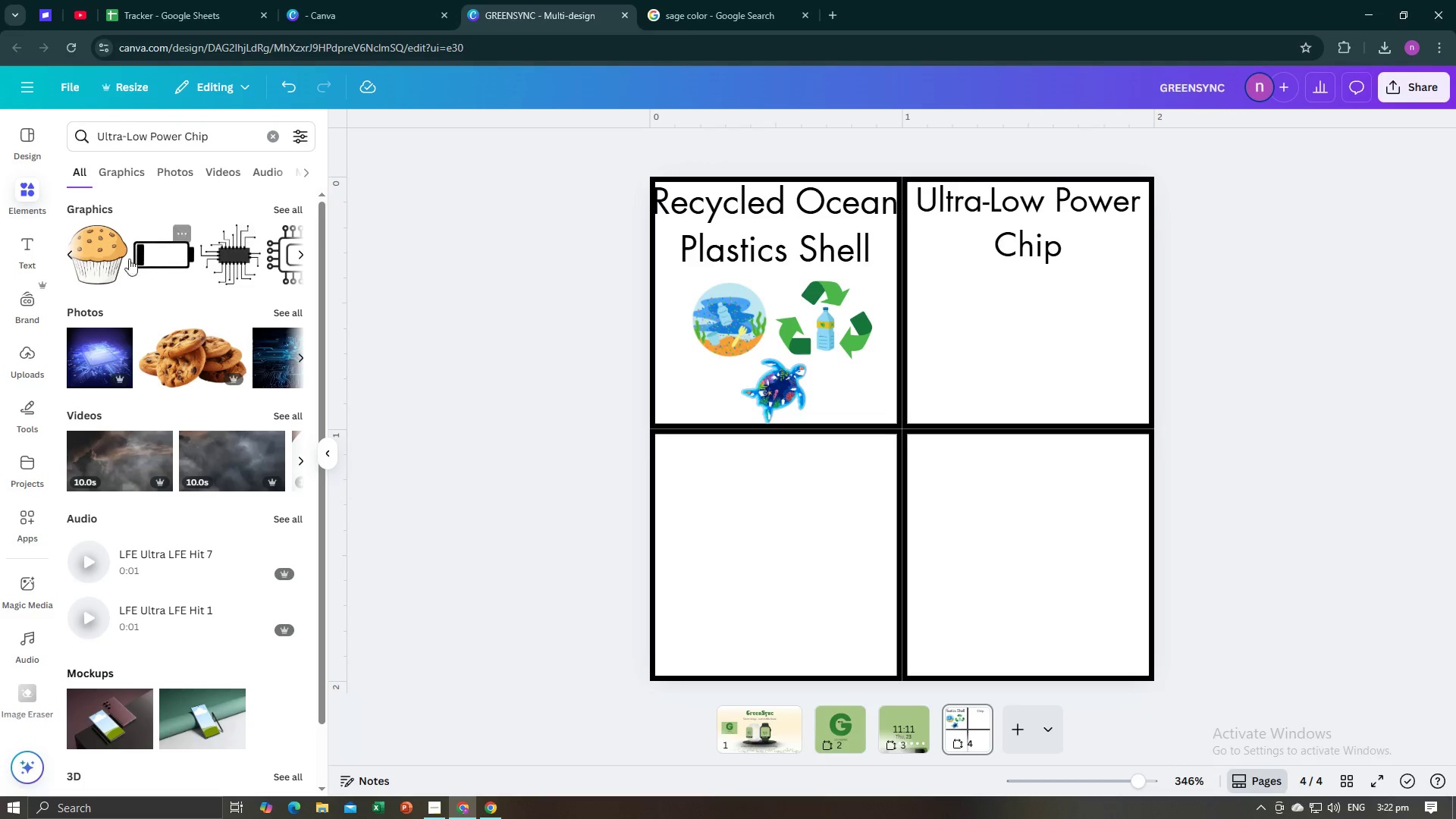 
left_click([69, 259])
 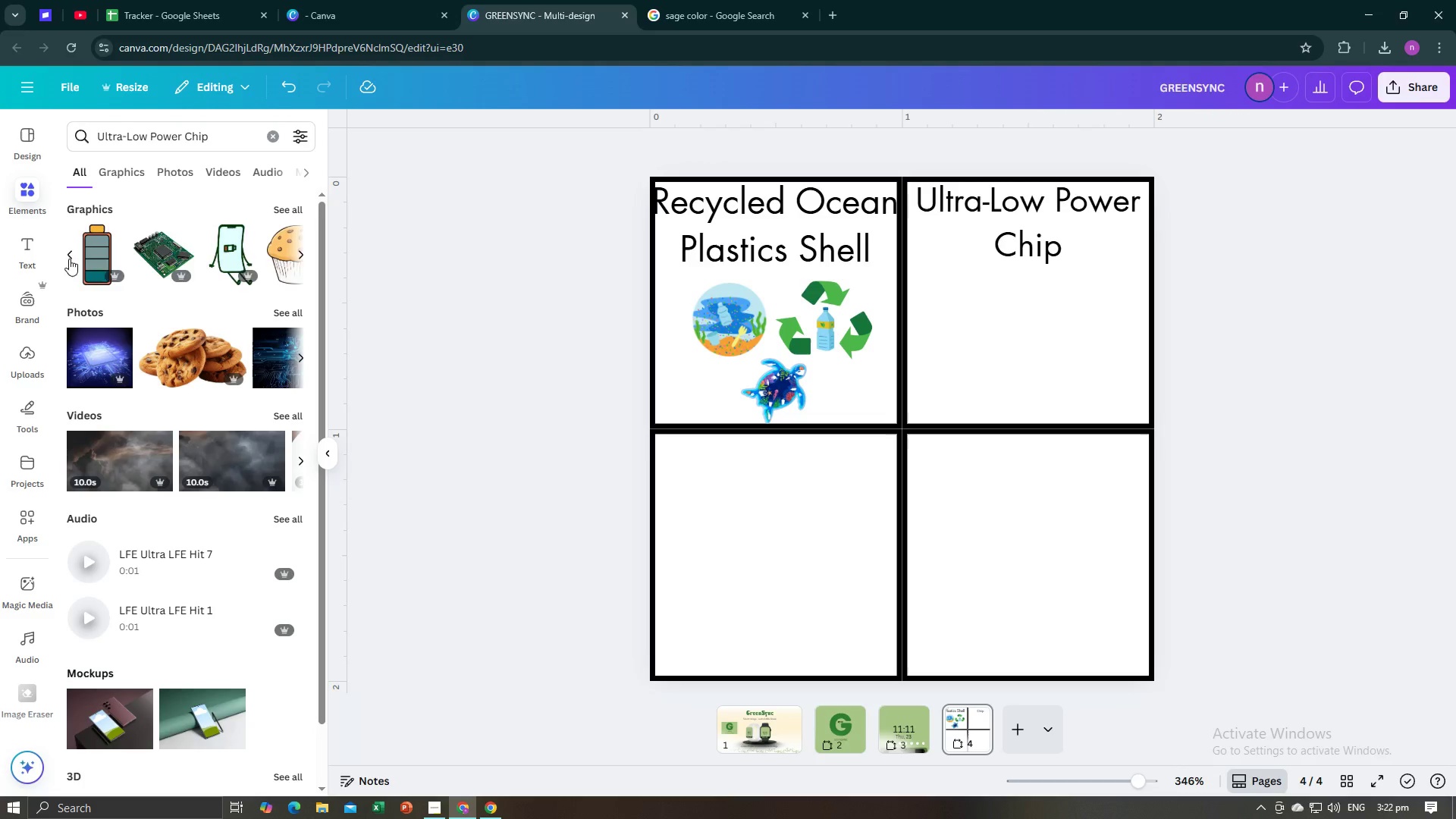 
left_click([69, 259])
 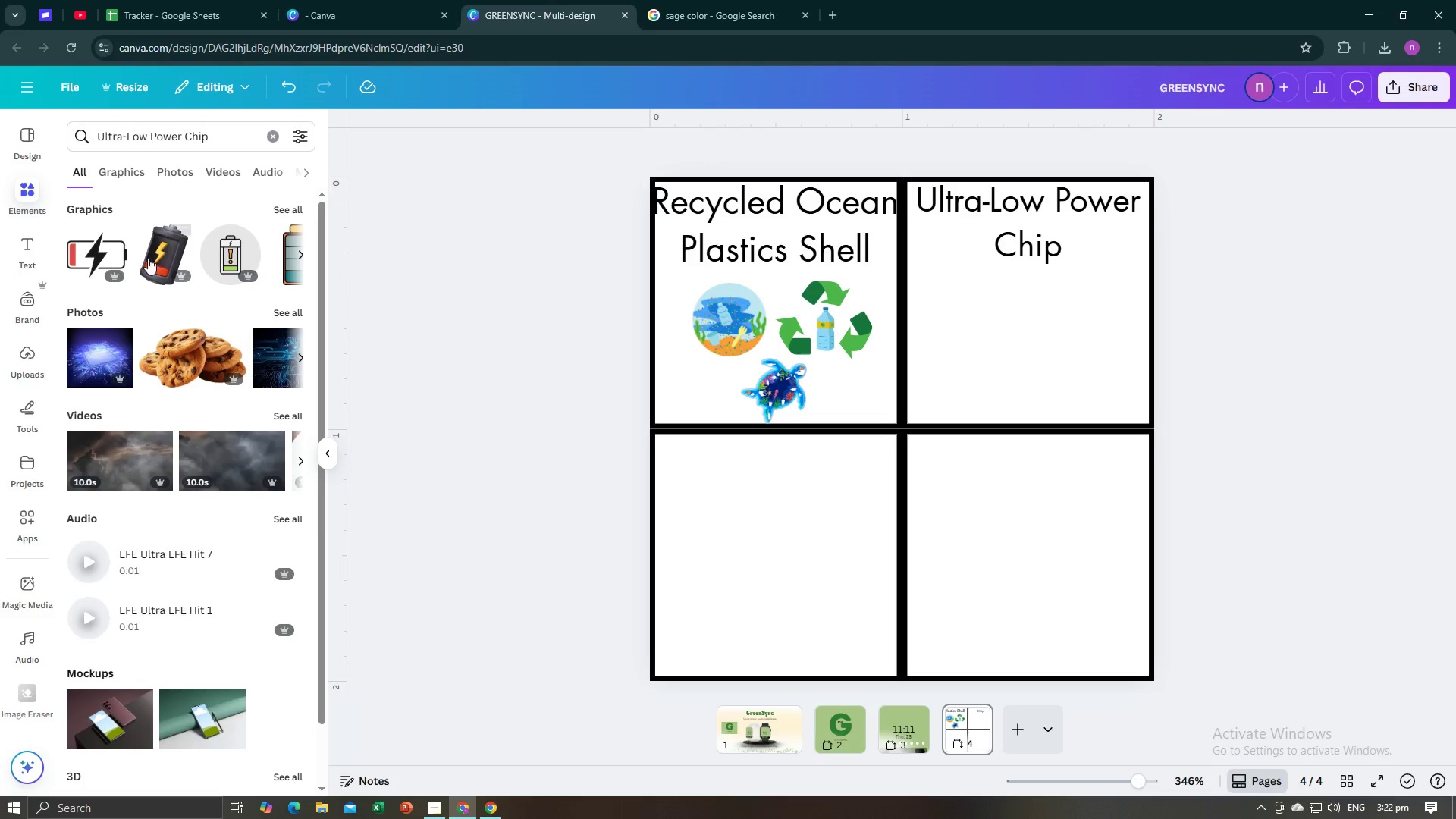 
wait(5.78)
 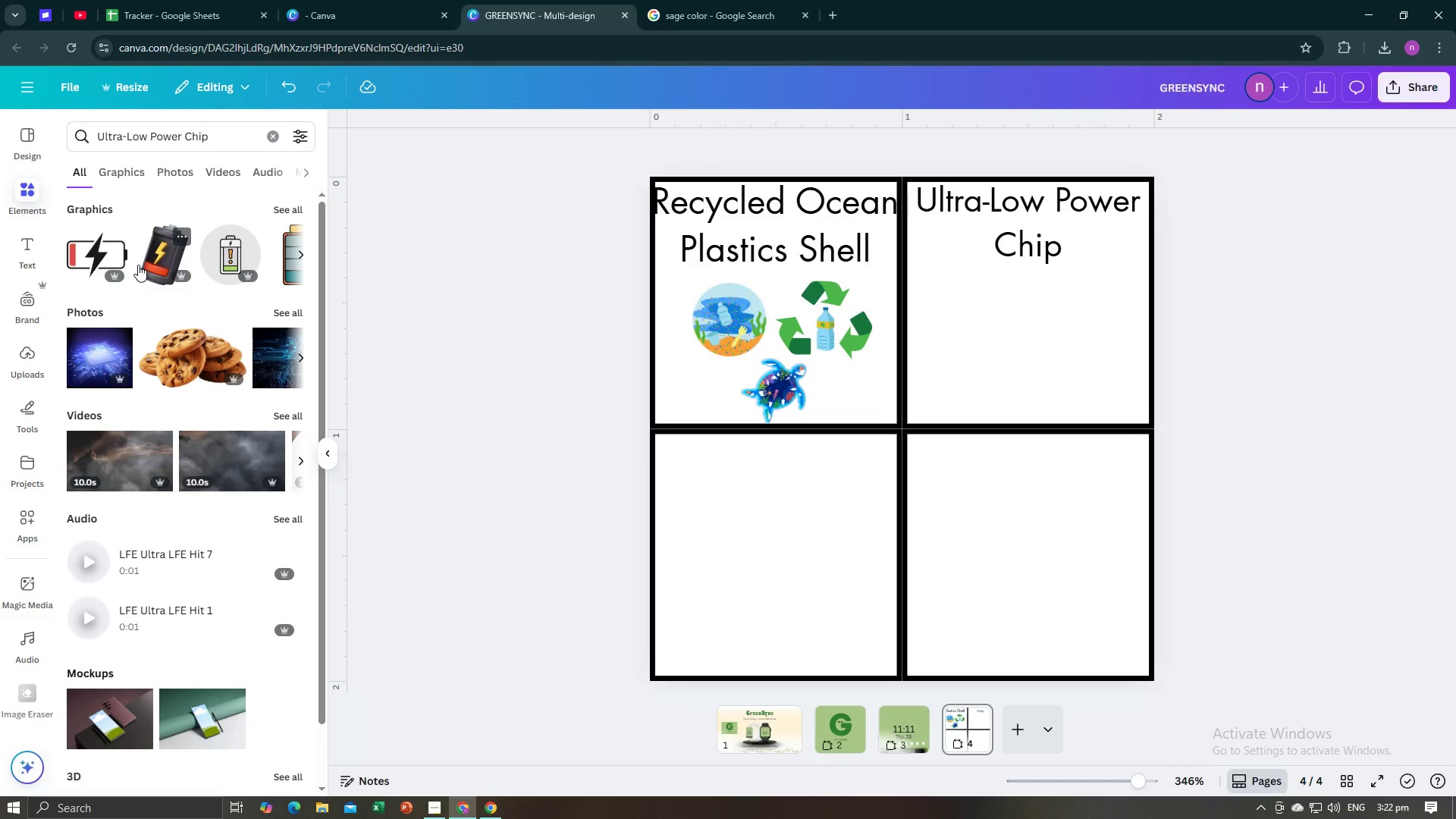 
left_click([150, 258])
 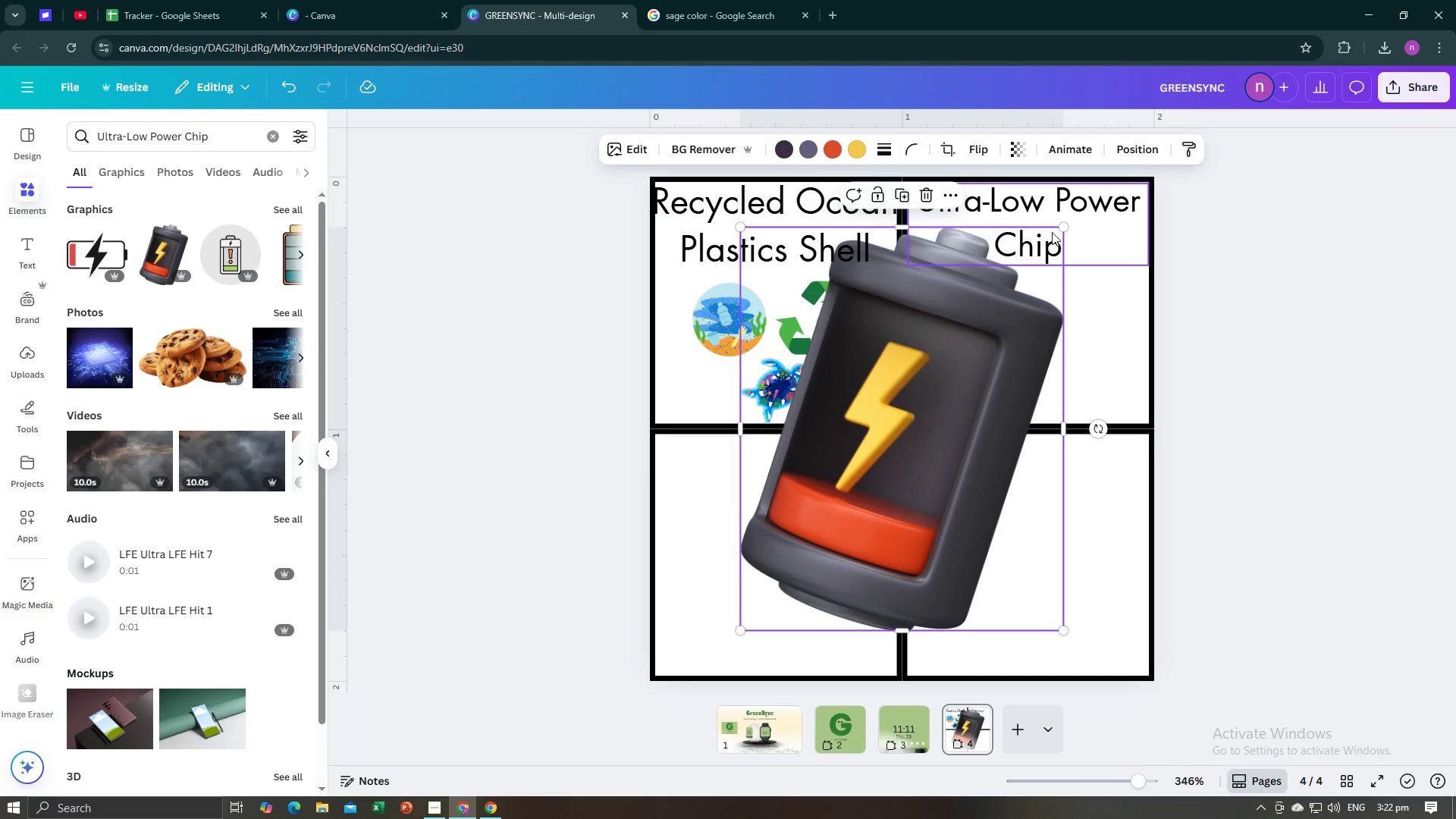 
left_click_drag(start_coordinate=[1060, 229], to_coordinate=[829, 607])
 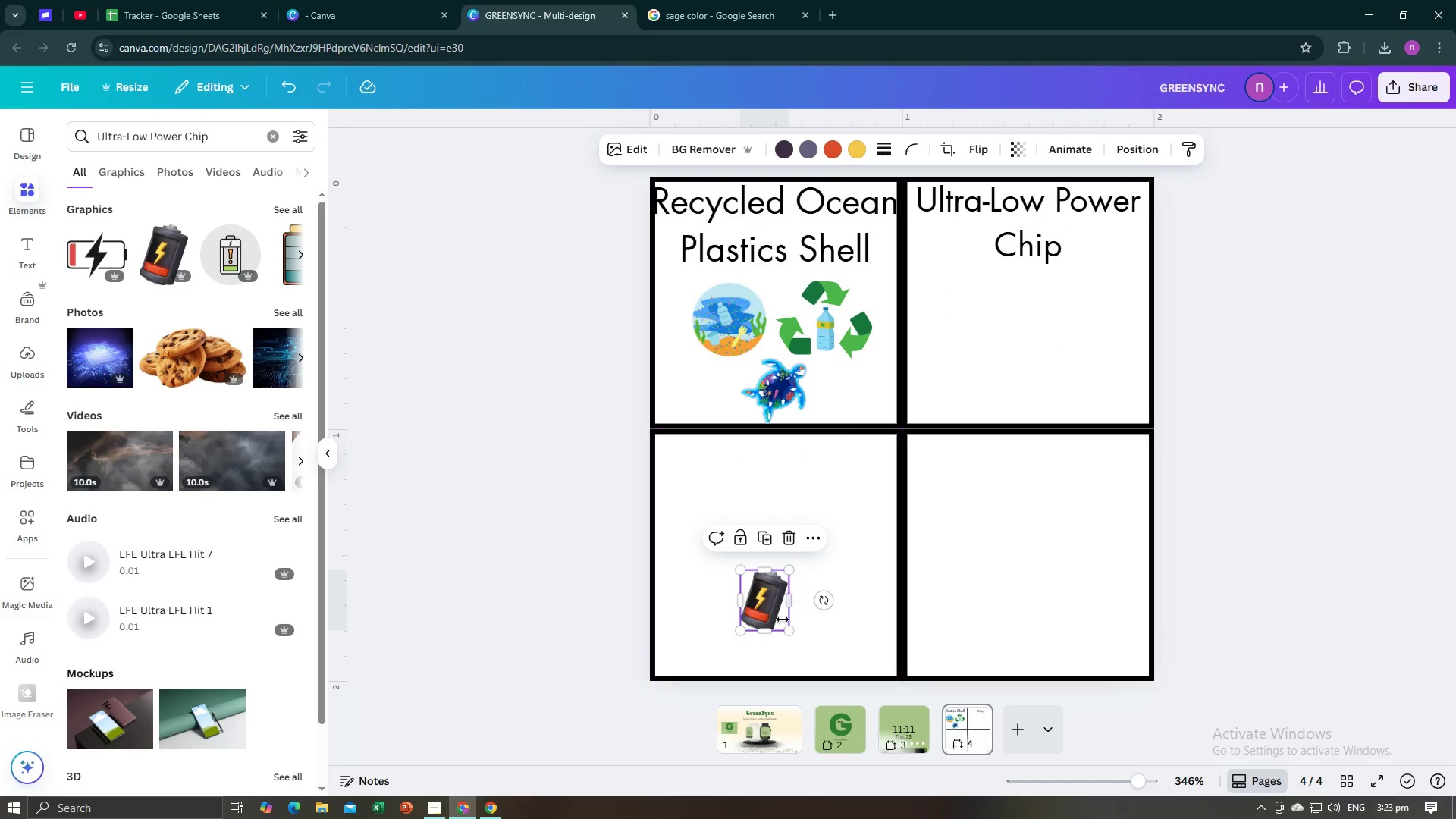 
left_click_drag(start_coordinate=[773, 611], to_coordinate=[973, 330])
 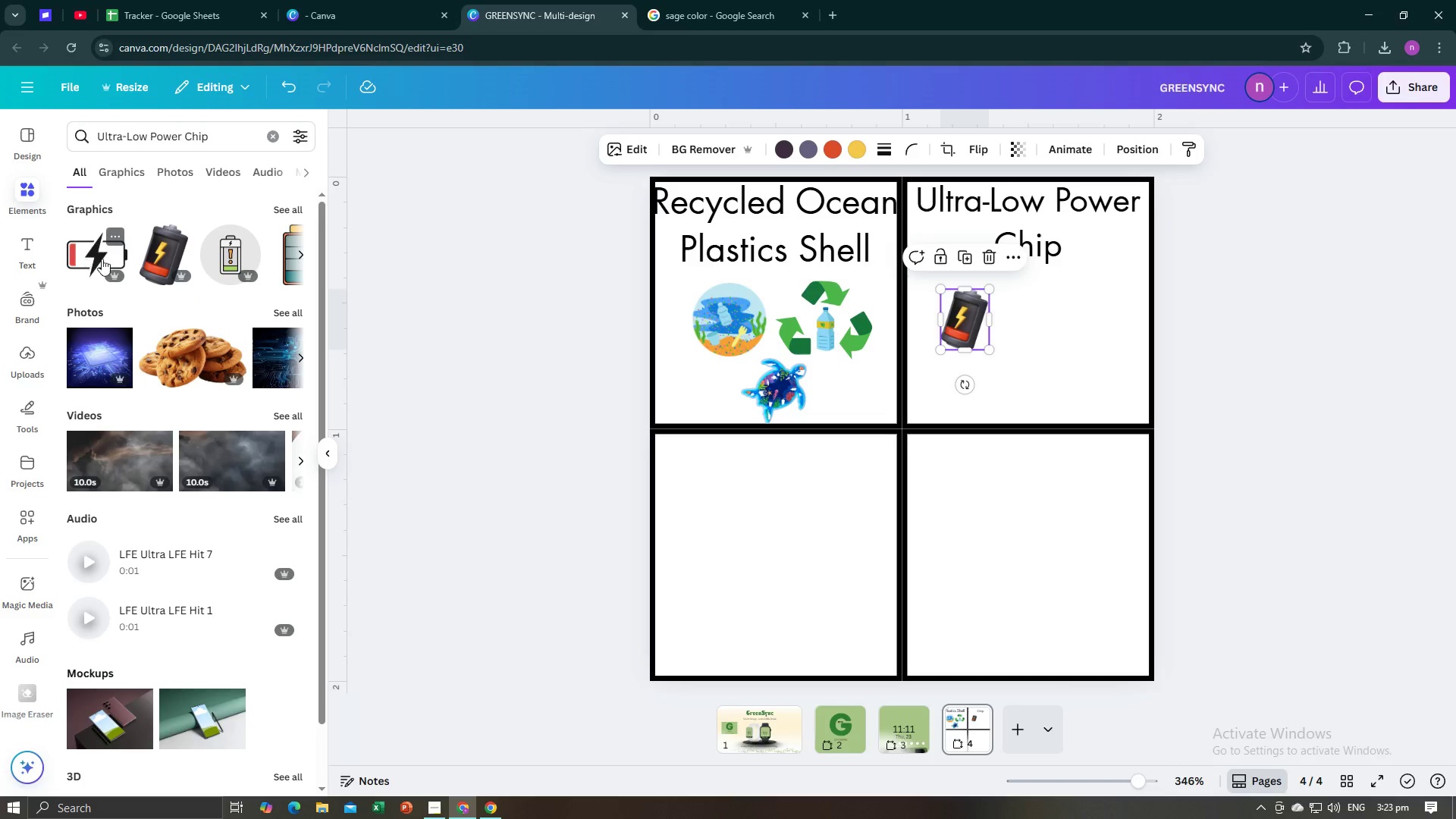 
left_click([298, 256])
 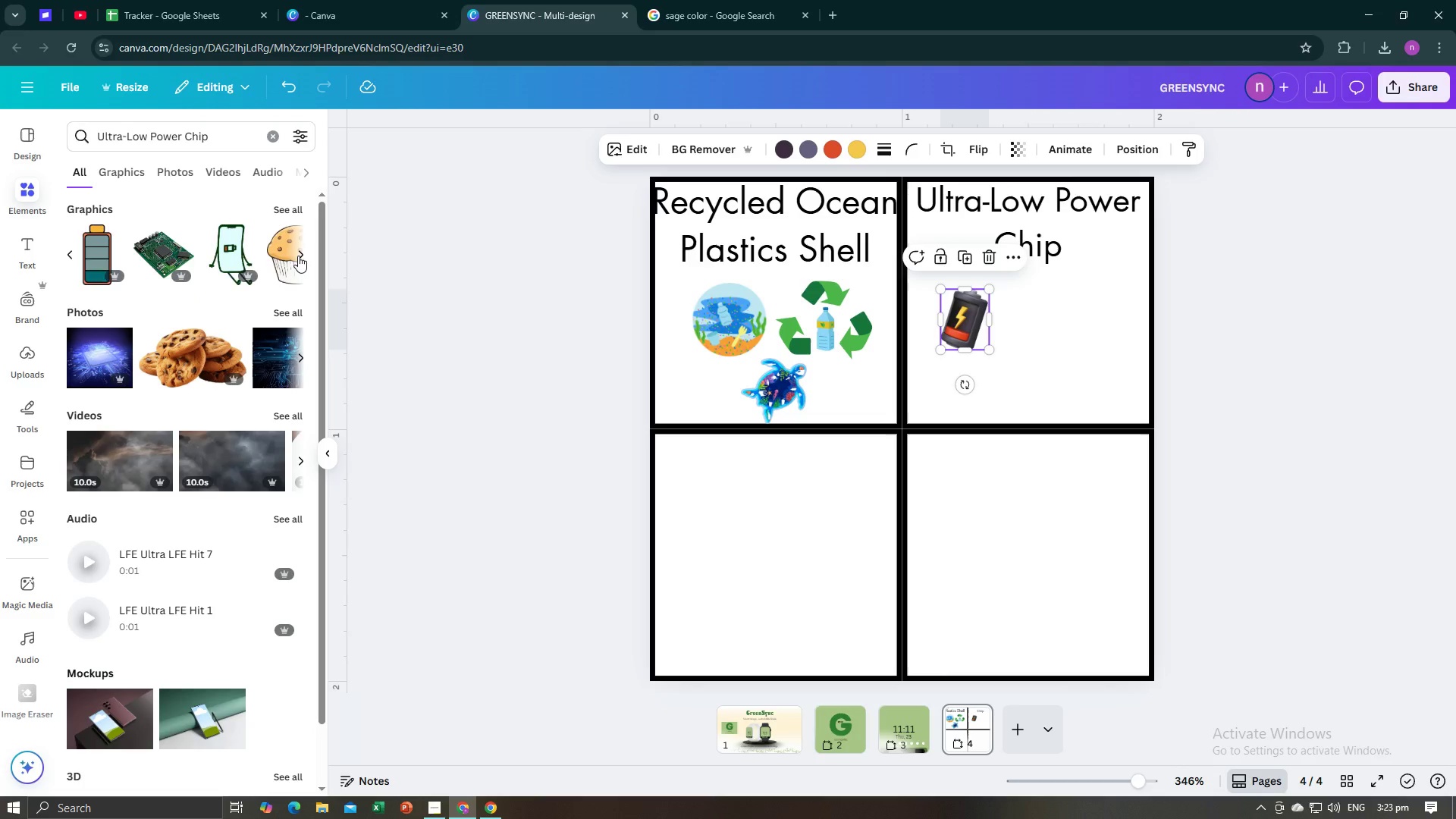 
left_click([298, 256])
 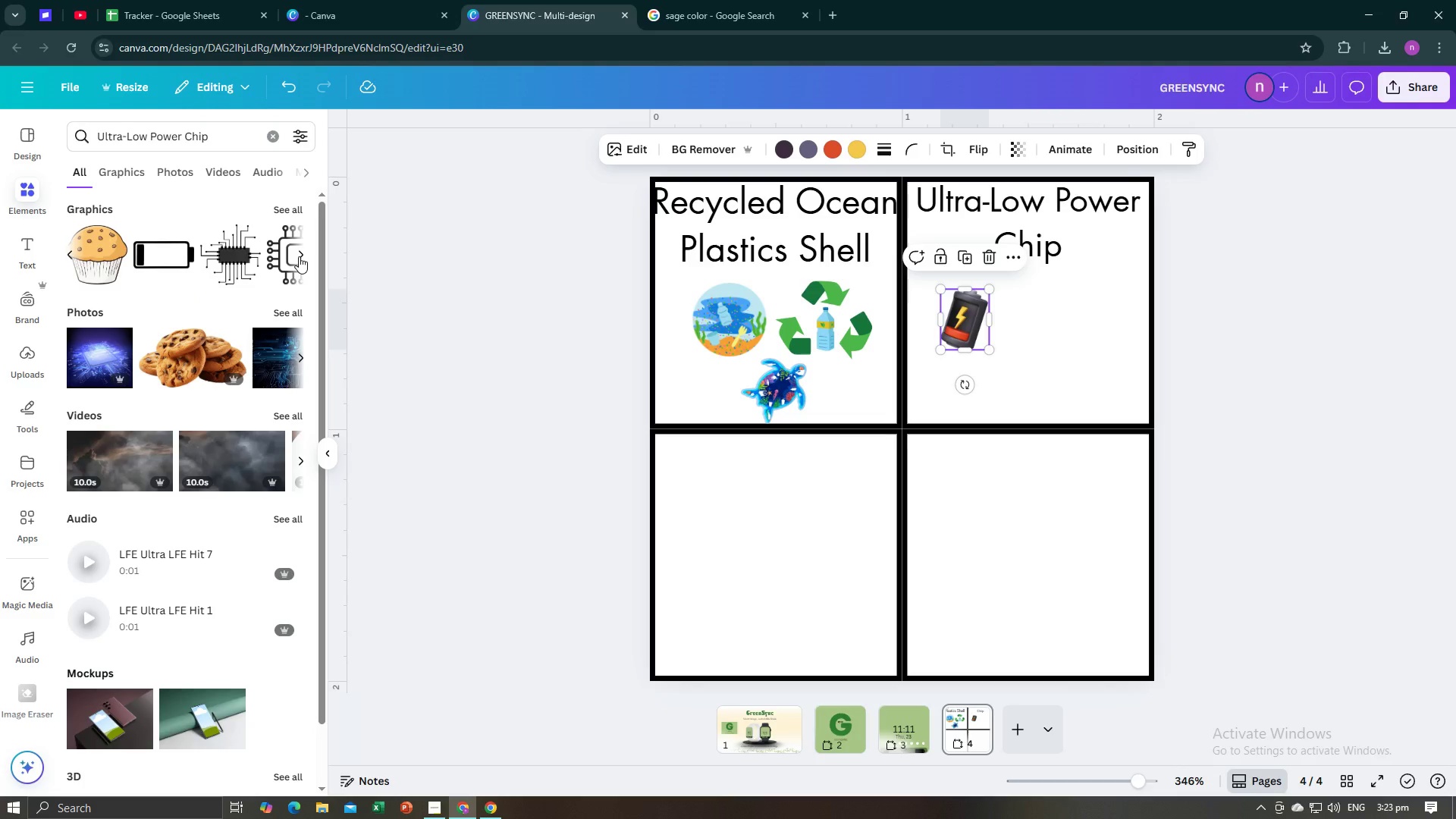 
left_click([299, 256])
 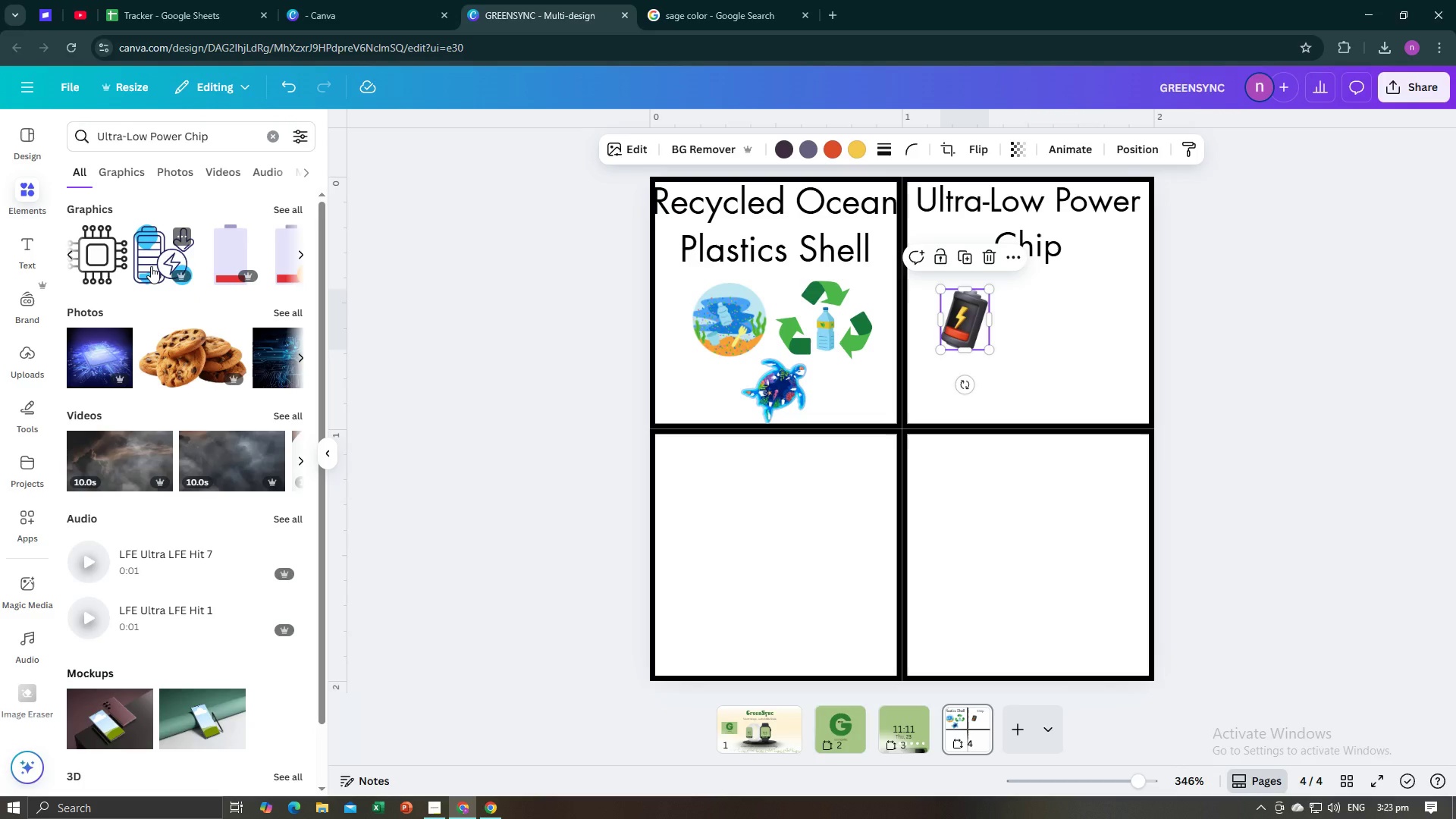 
left_click([151, 266])
 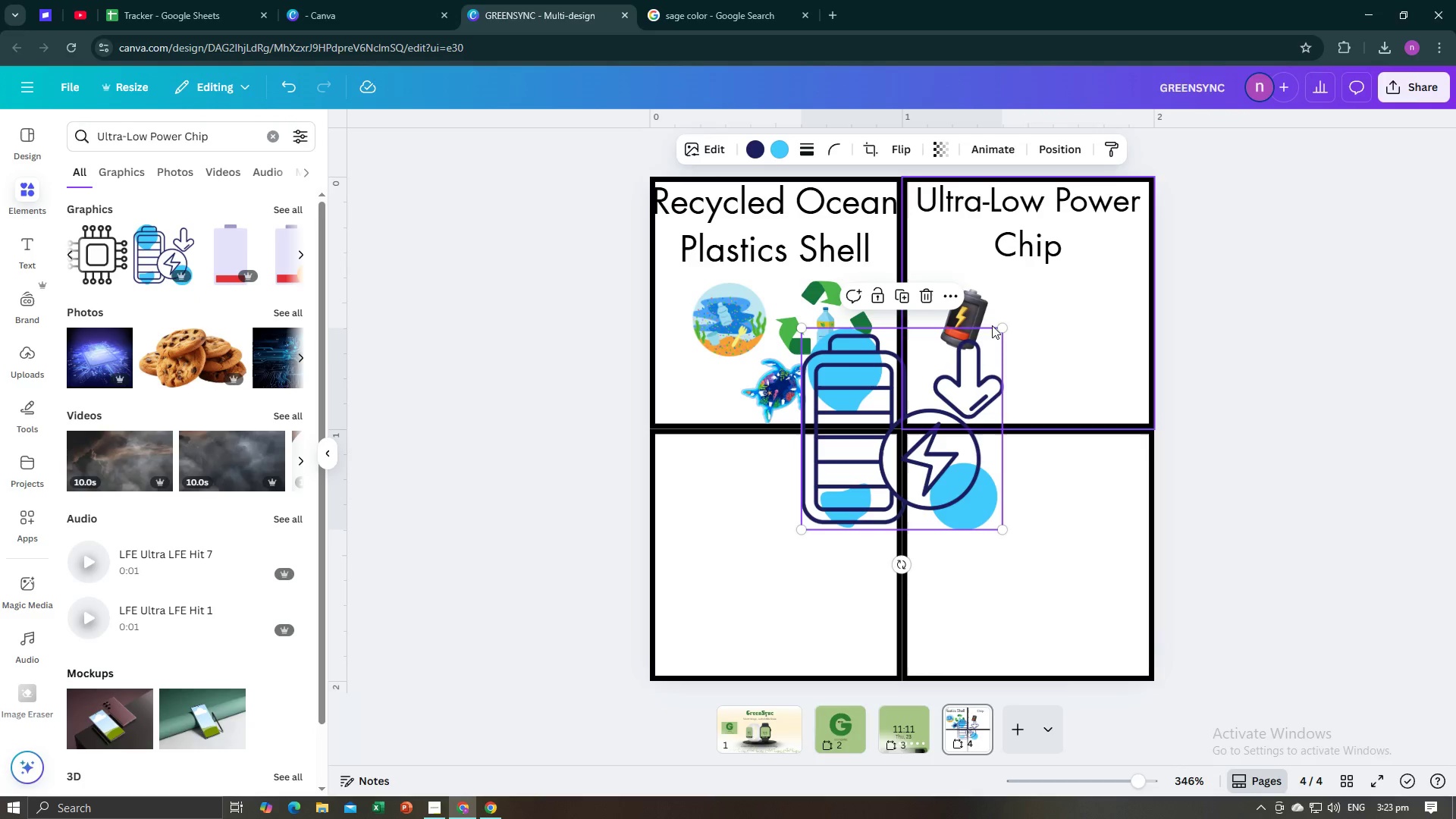 
left_click_drag(start_coordinate=[1003, 325], to_coordinate=[873, 510])
 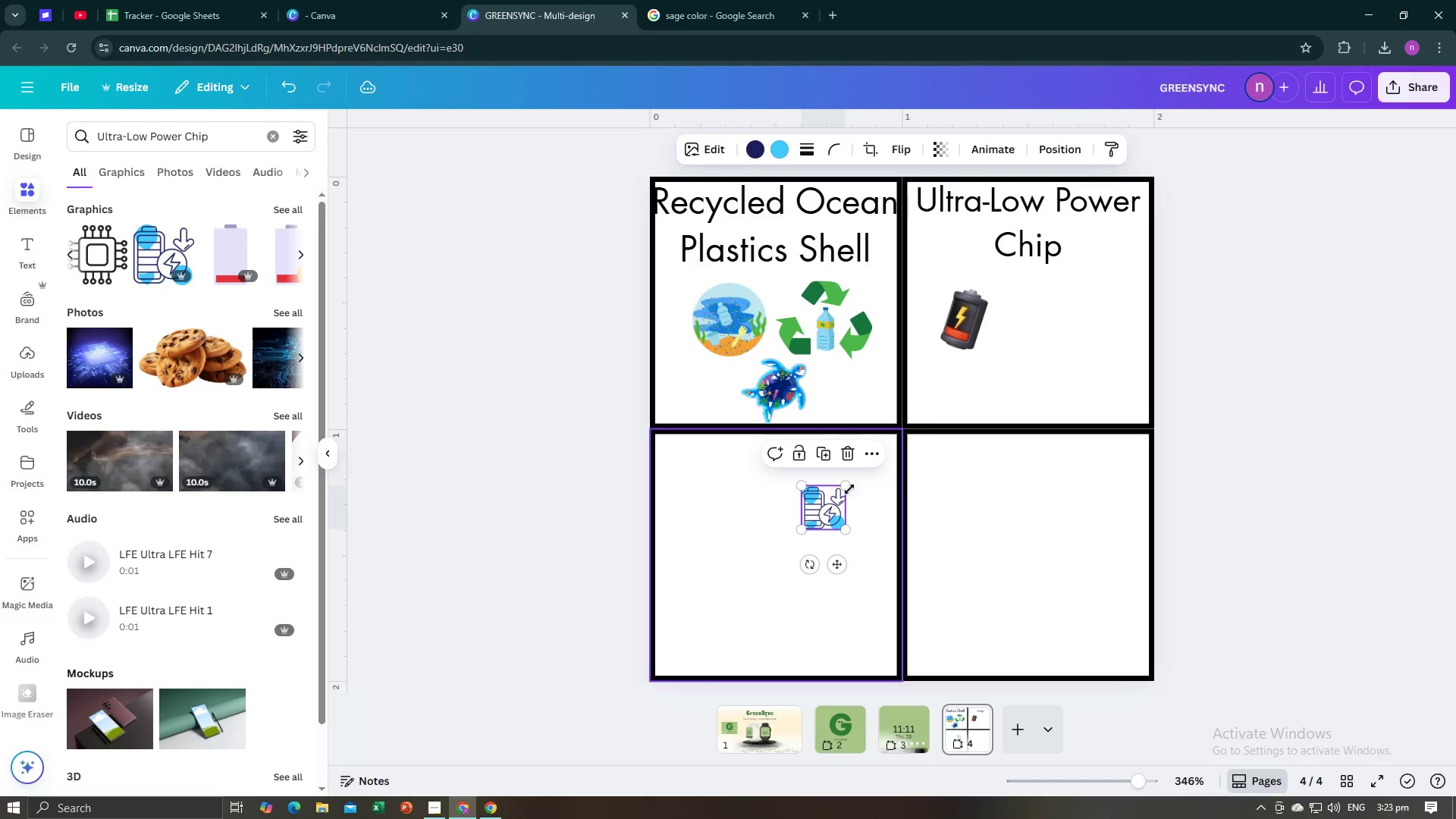 
left_click_drag(start_coordinate=[845, 487], to_coordinate=[864, 460])
 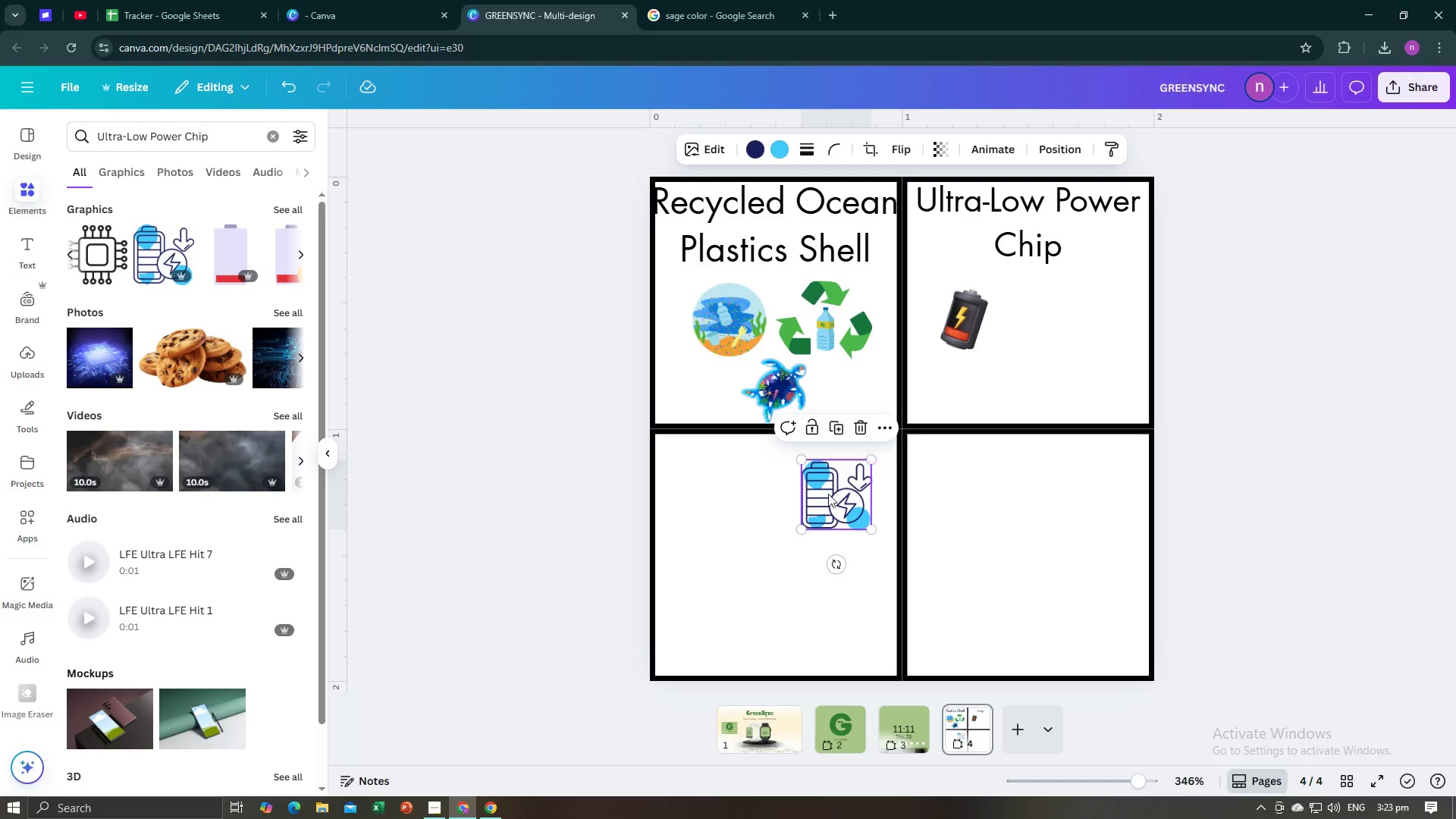 
left_click_drag(start_coordinate=[827, 494], to_coordinate=[1068, 312])
 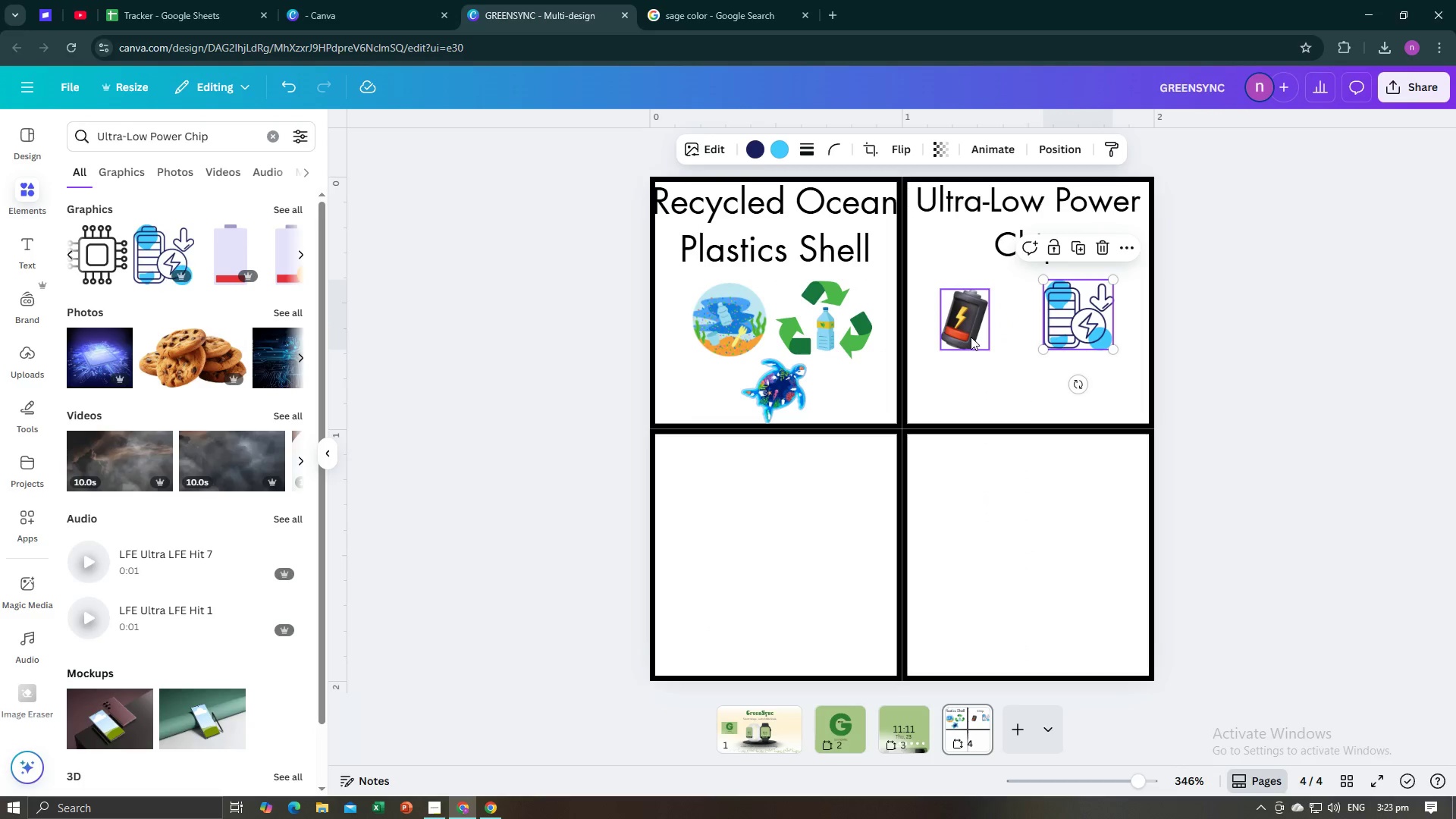 
left_click_drag(start_coordinate=[969, 334], to_coordinate=[987, 331])
 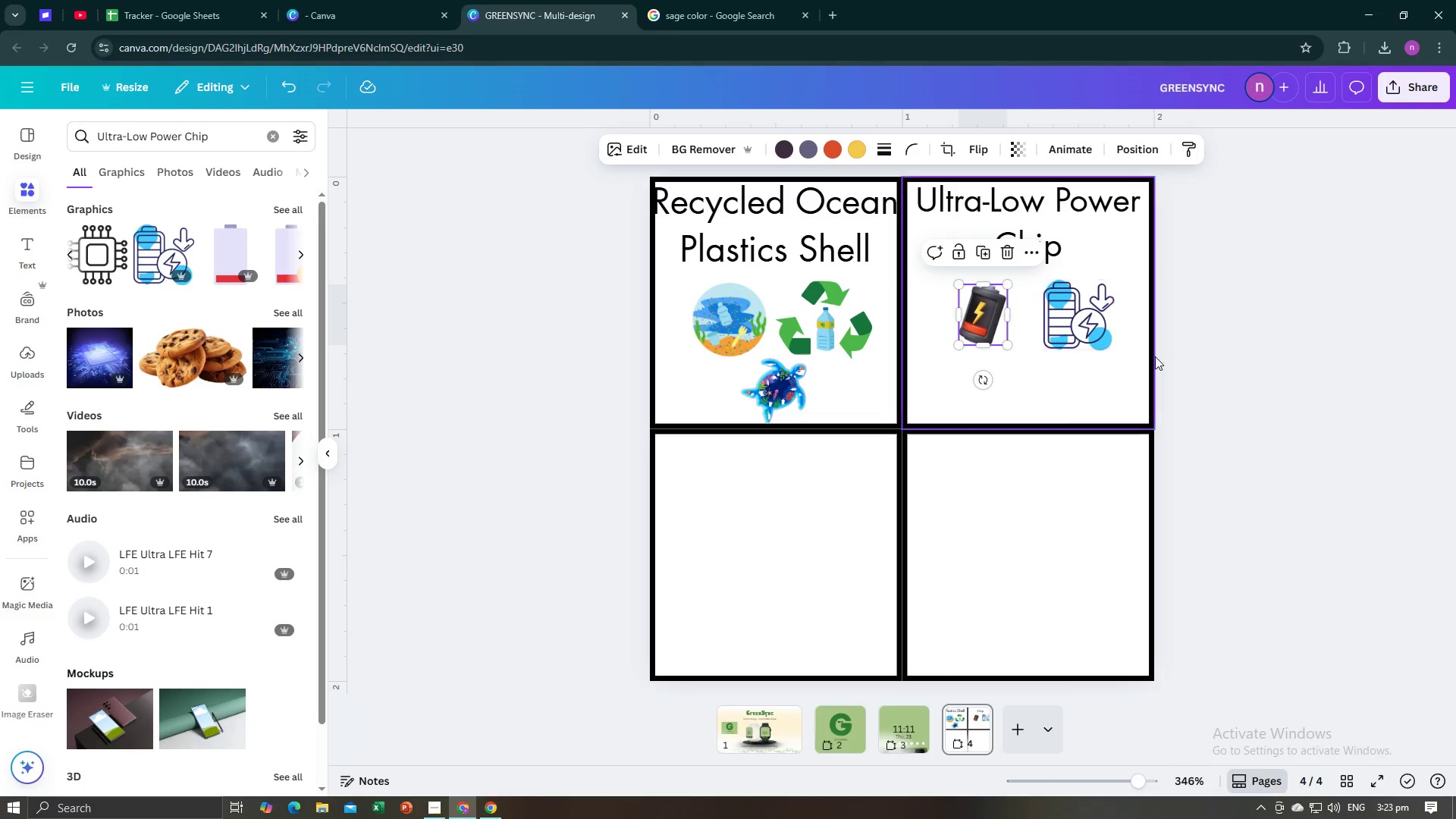 
left_click([1176, 361])
 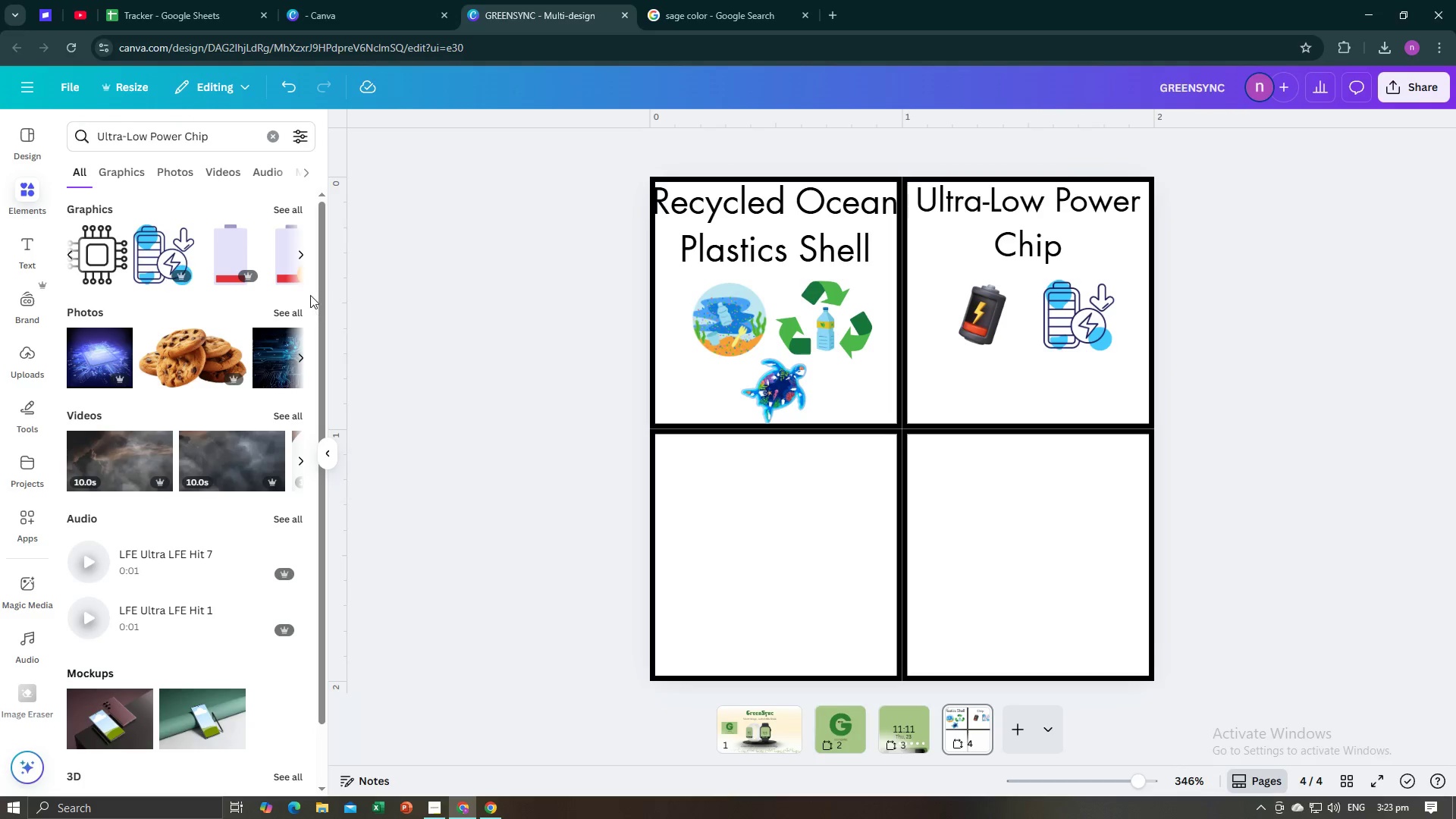 
left_click([301, 256])
 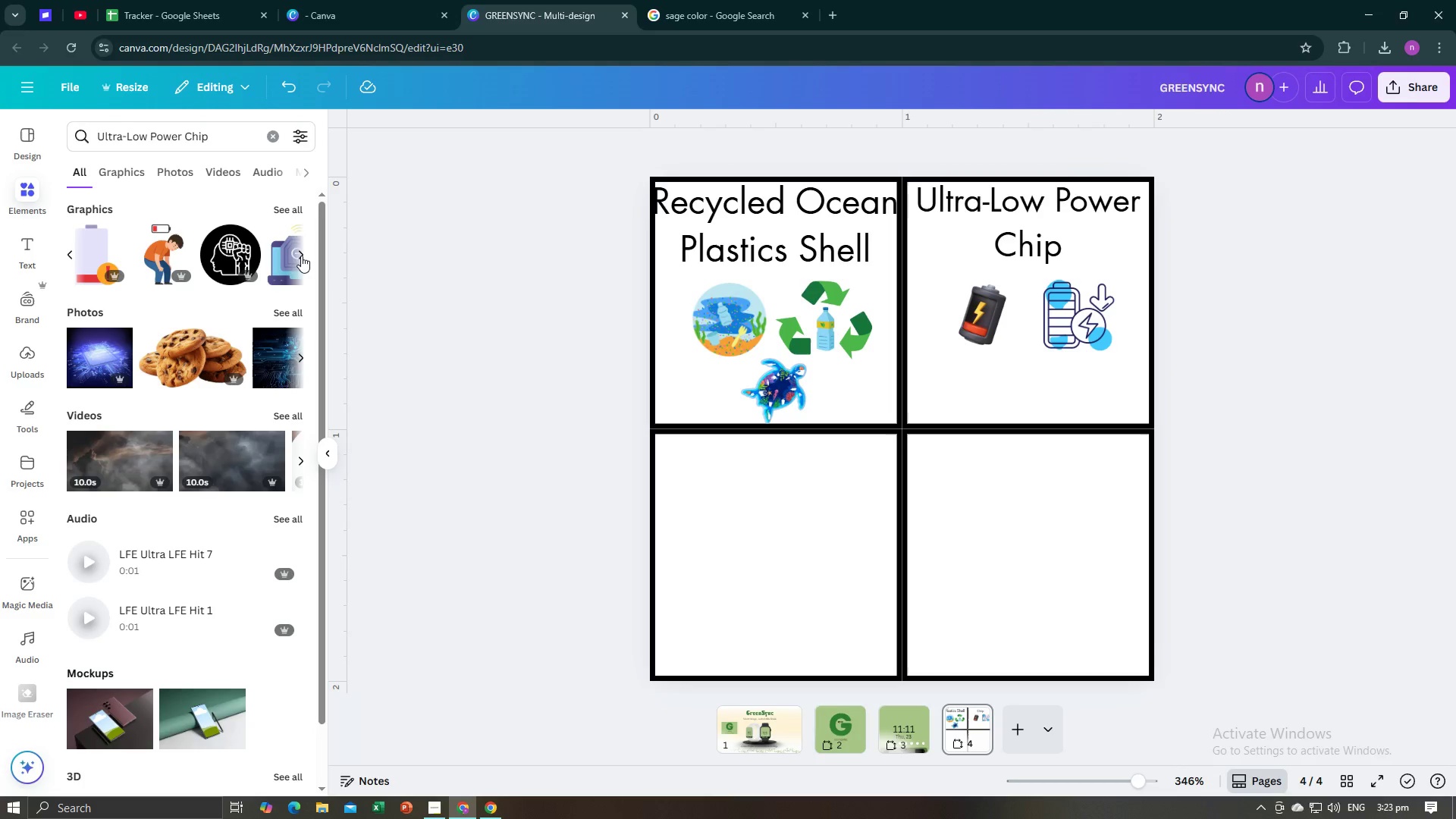 
left_click([301, 255])
 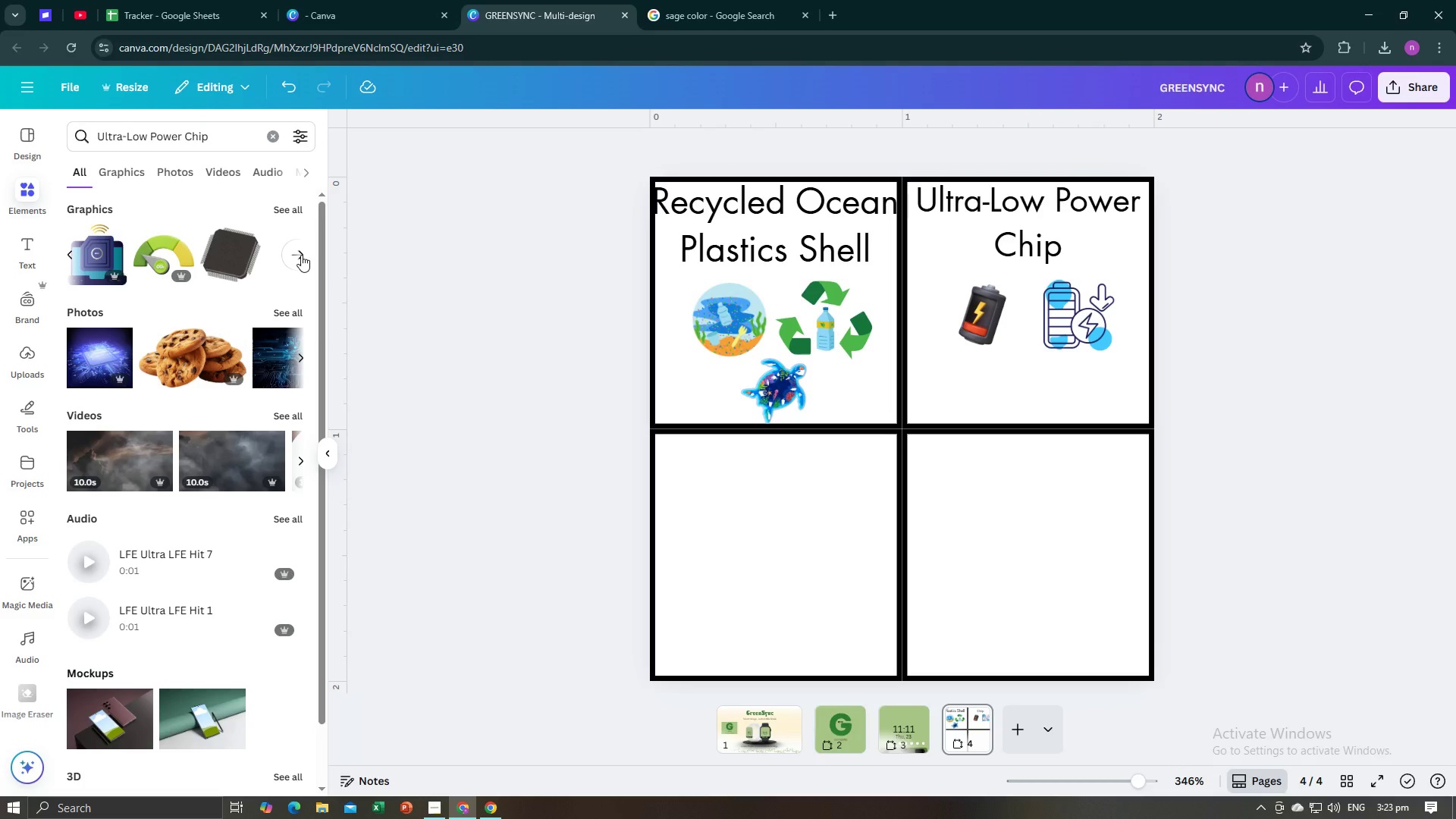 
left_click([291, 216])
 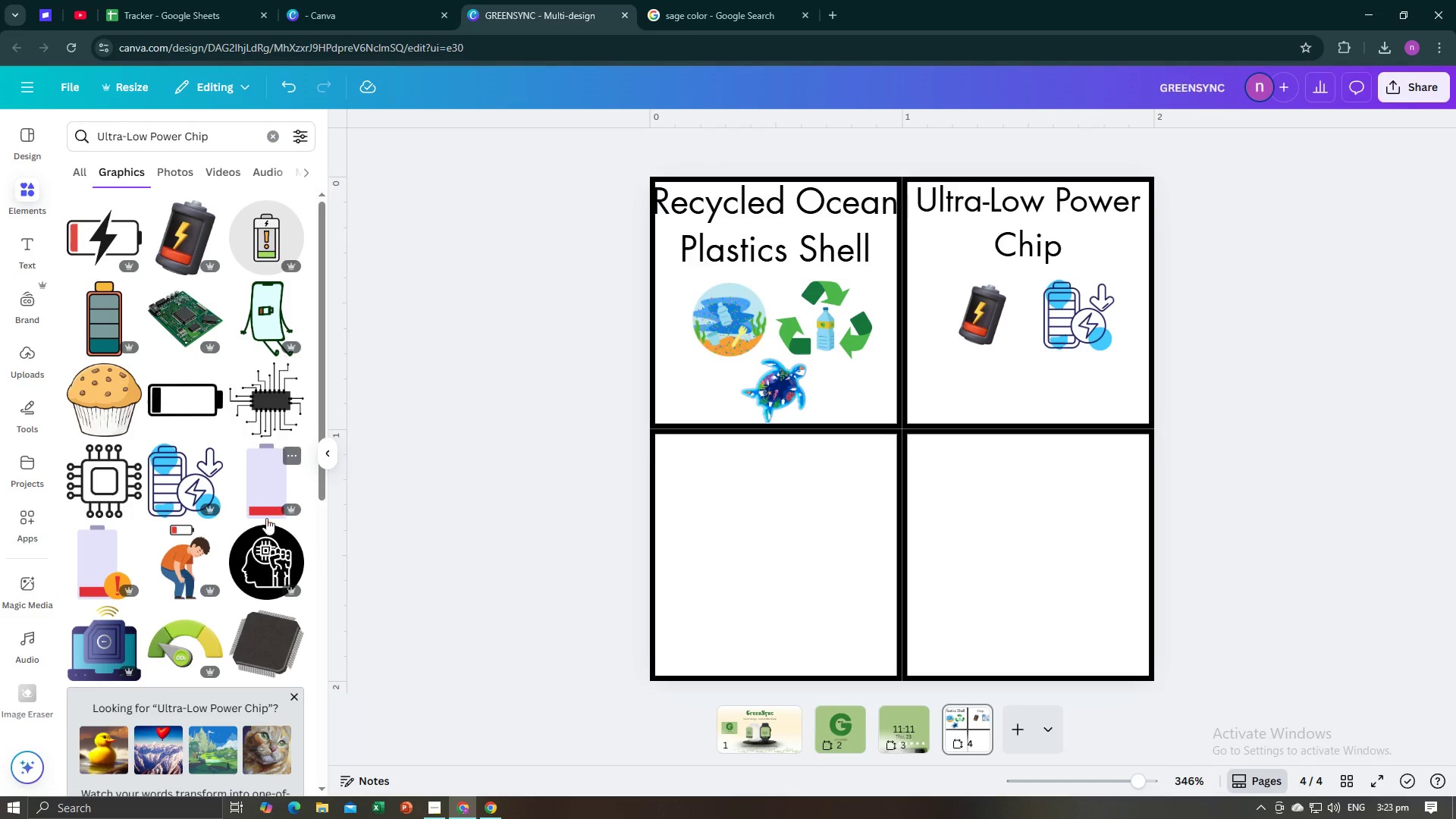 
scroll: coordinate [253, 521], scroll_direction: down, amount: 6.0
 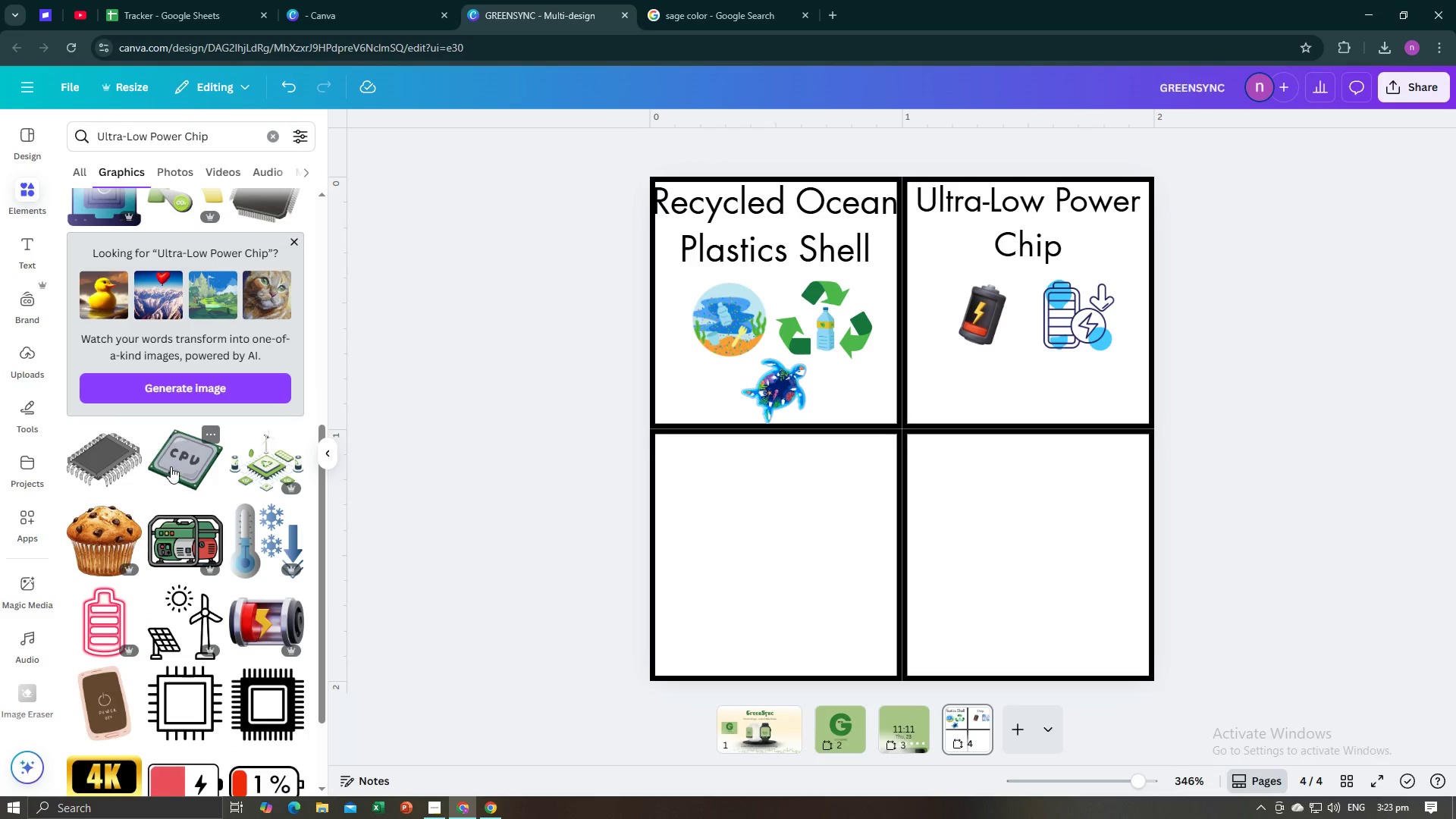 
left_click([259, 467])
 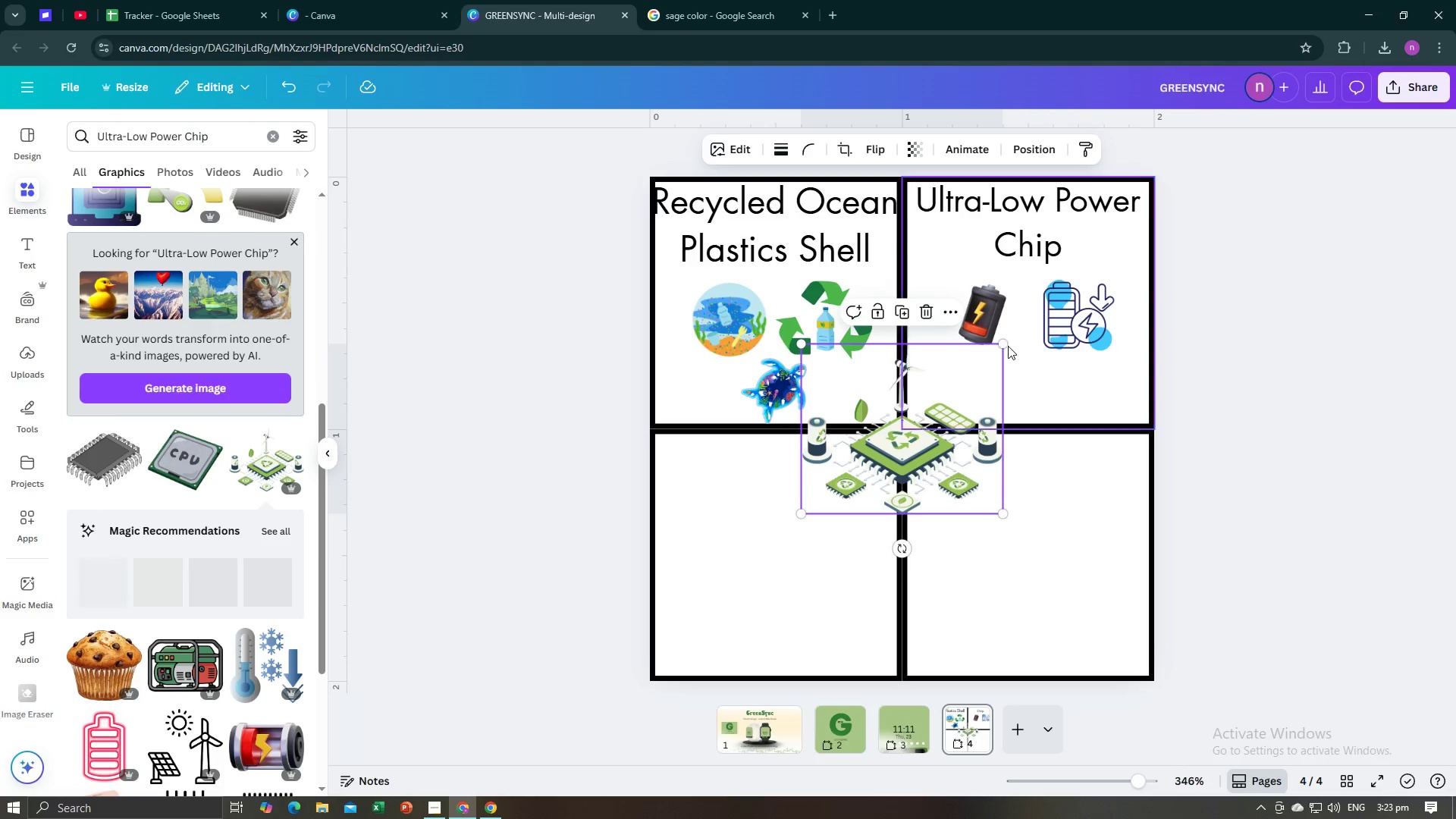 
left_click_drag(start_coordinate=[1003, 344], to_coordinate=[917, 459])
 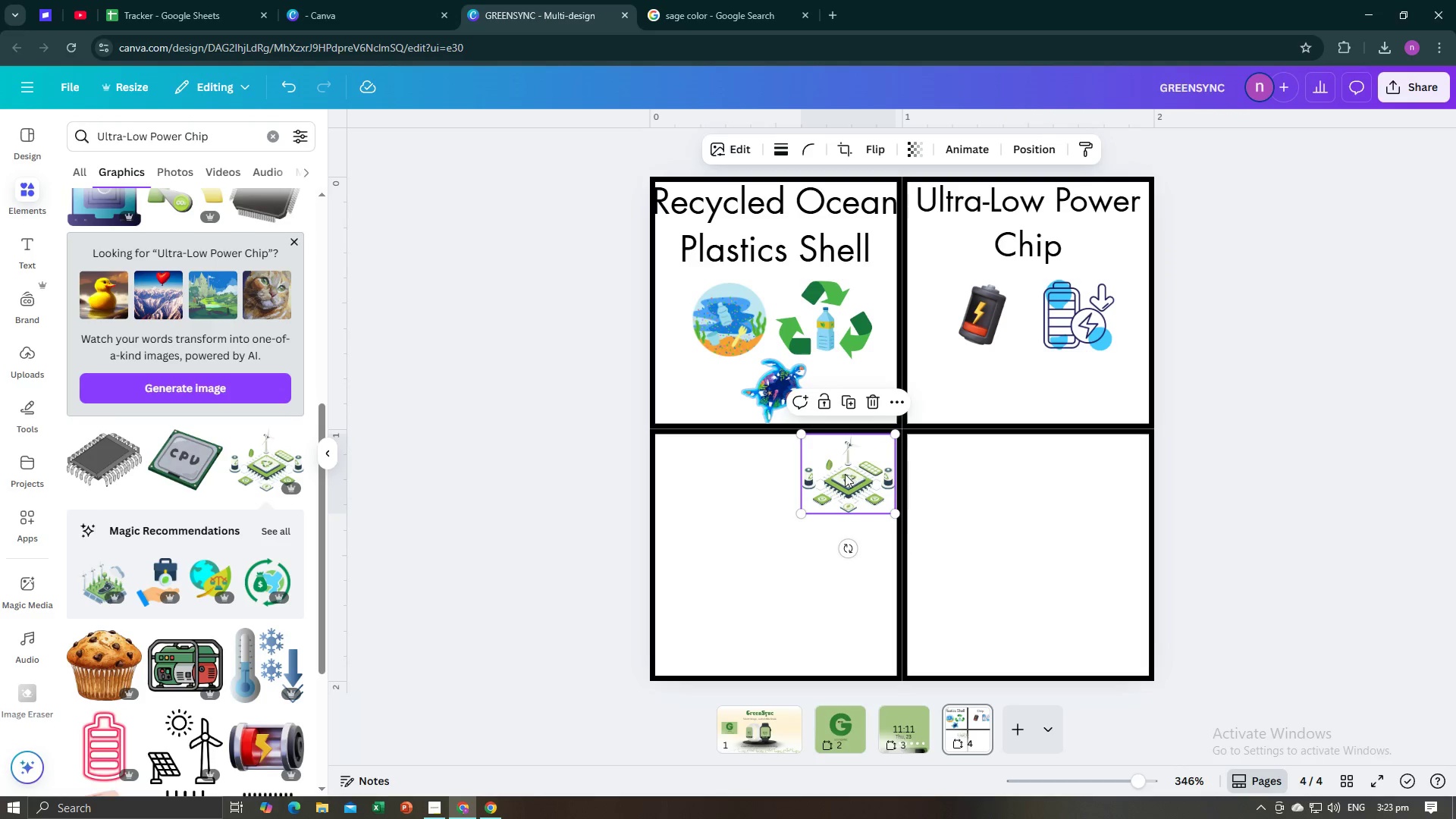 
left_click_drag(start_coordinate=[845, 474], to_coordinate=[1017, 386])
 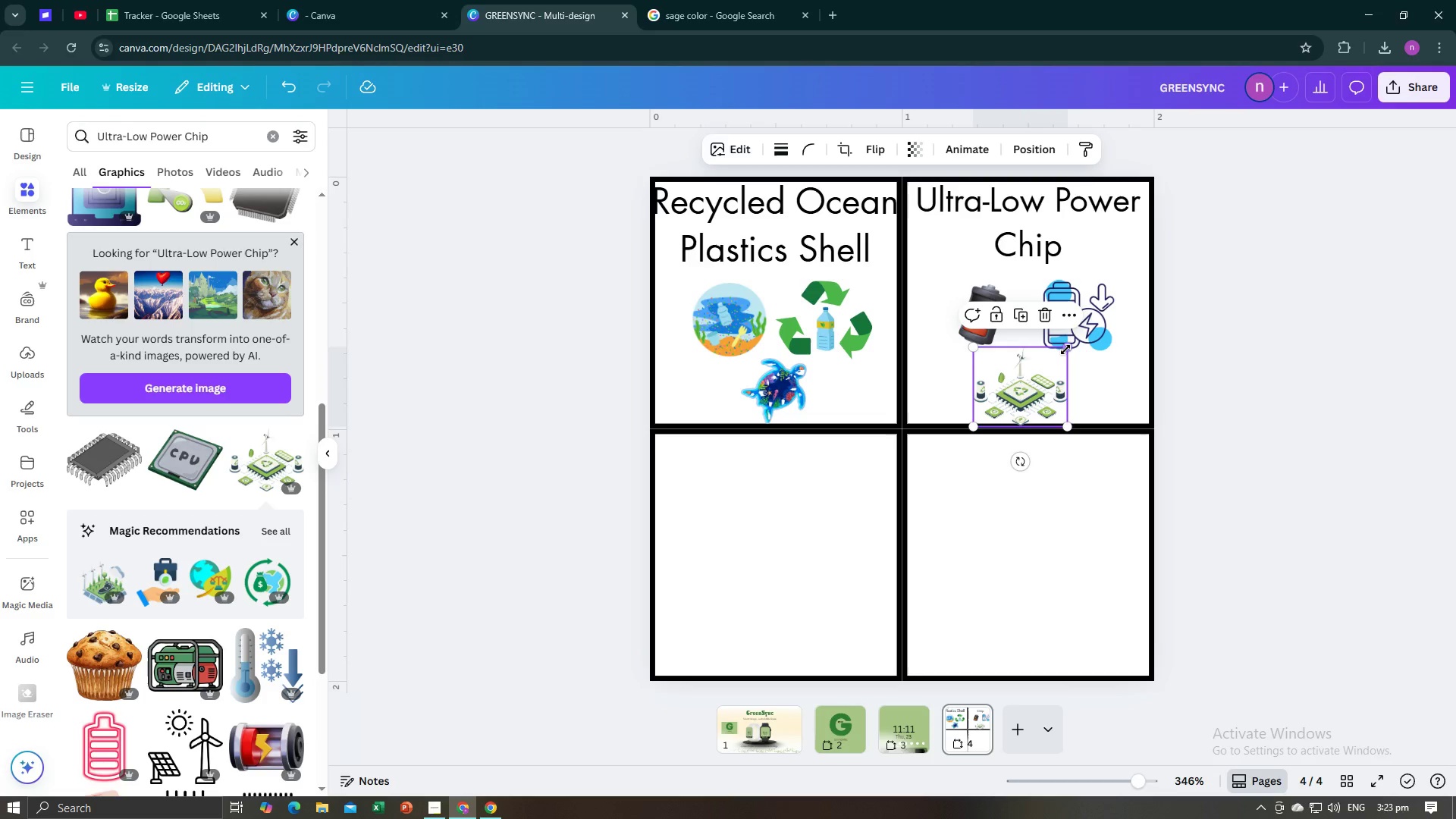 
left_click_drag(start_coordinate=[1066, 347], to_coordinate=[1053, 364])
 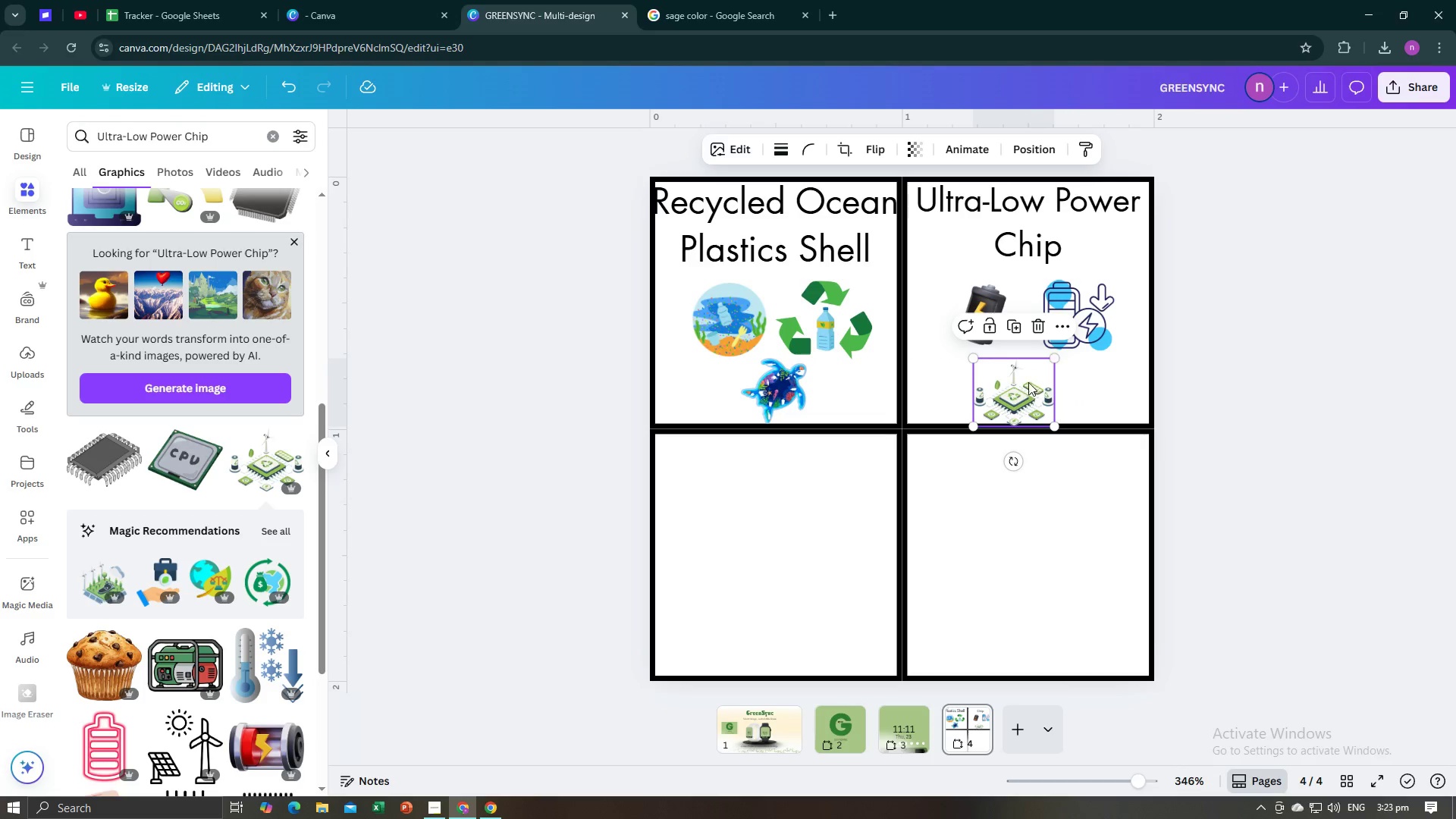 
left_click_drag(start_coordinate=[1026, 384], to_coordinate=[1029, 381])
 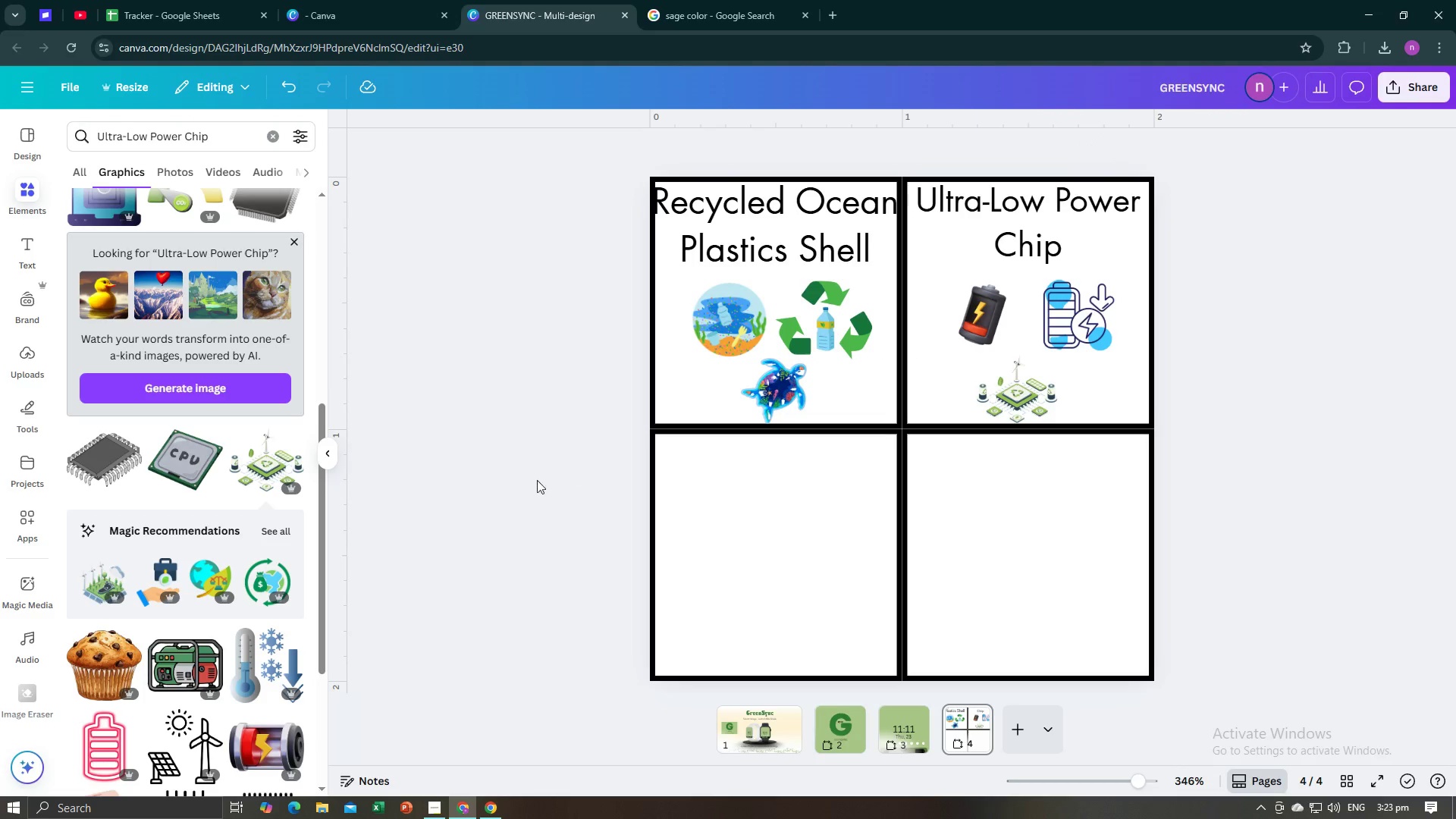 
key(Alt+AltLeft)
 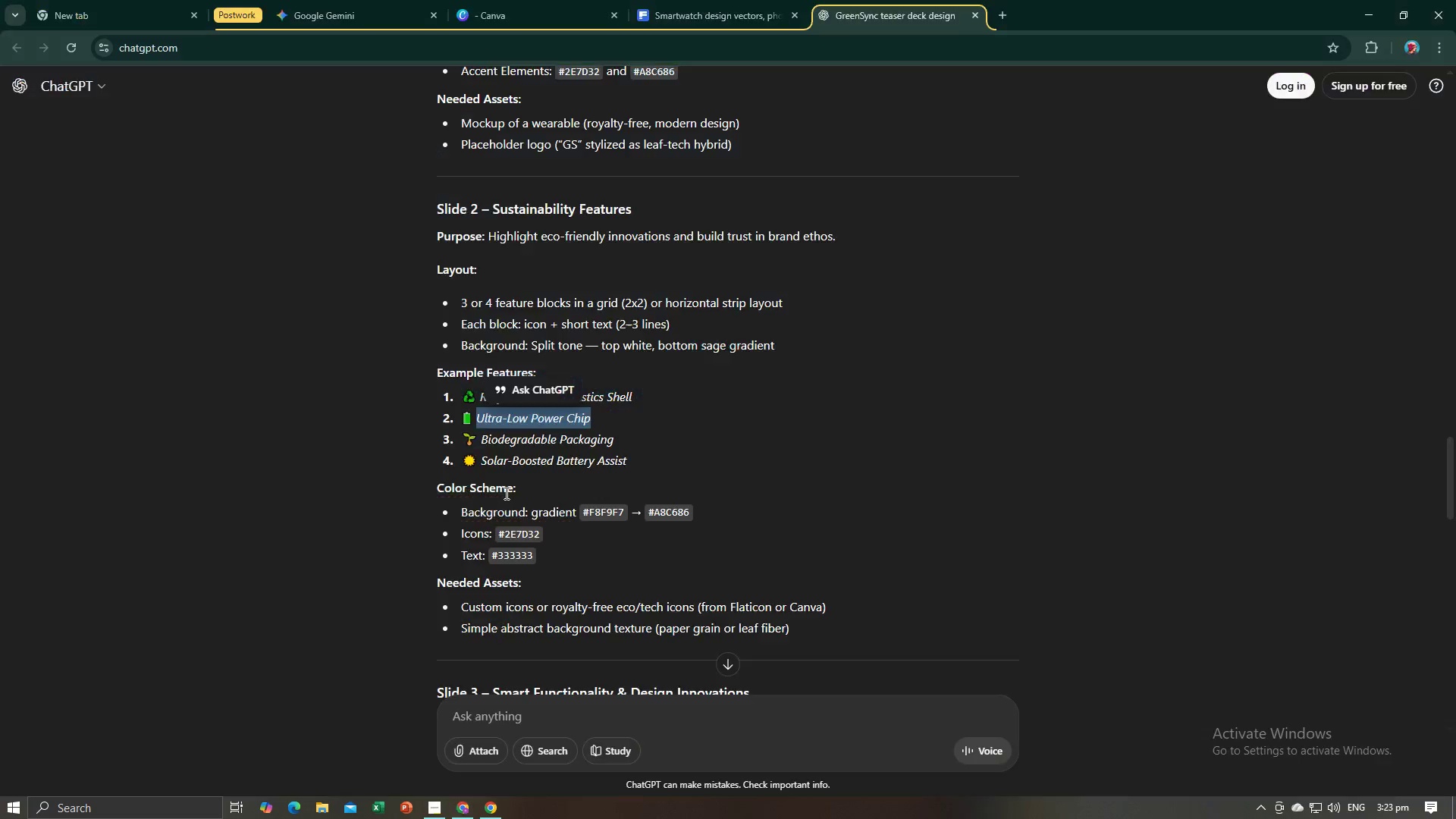 
key(Alt+Tab)
 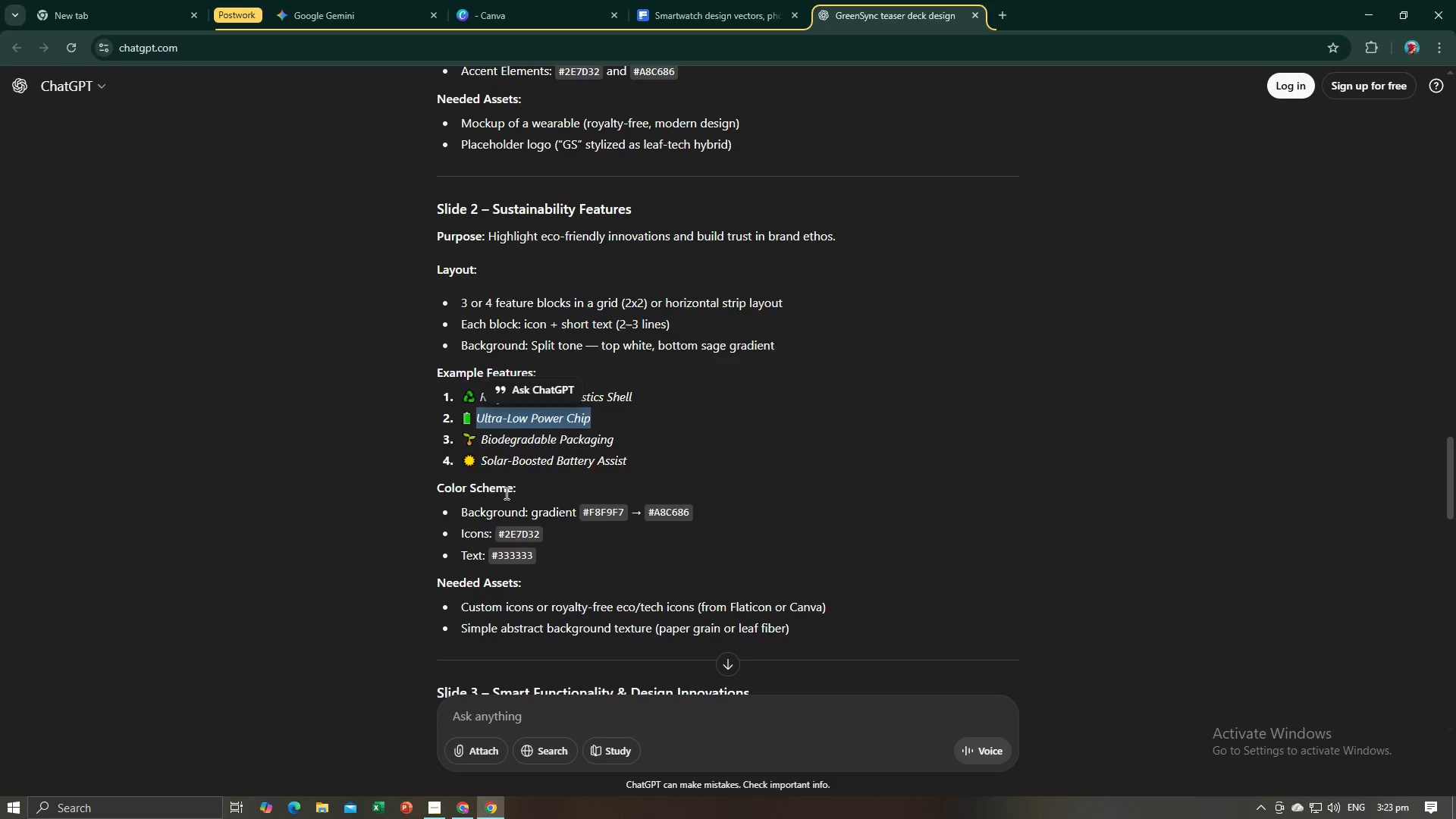 
key(Alt+Tab)
 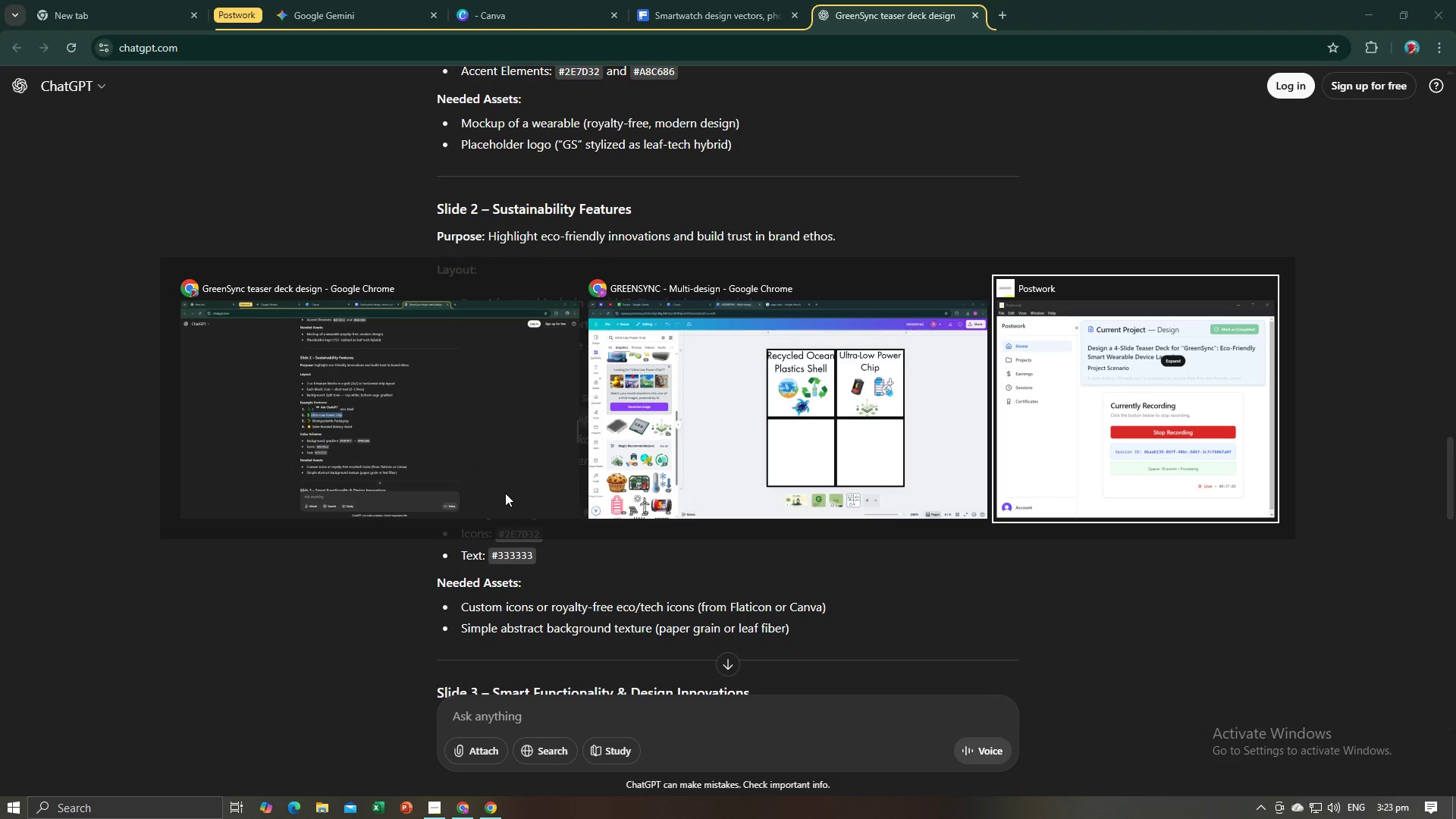 
key(Alt+Tab)